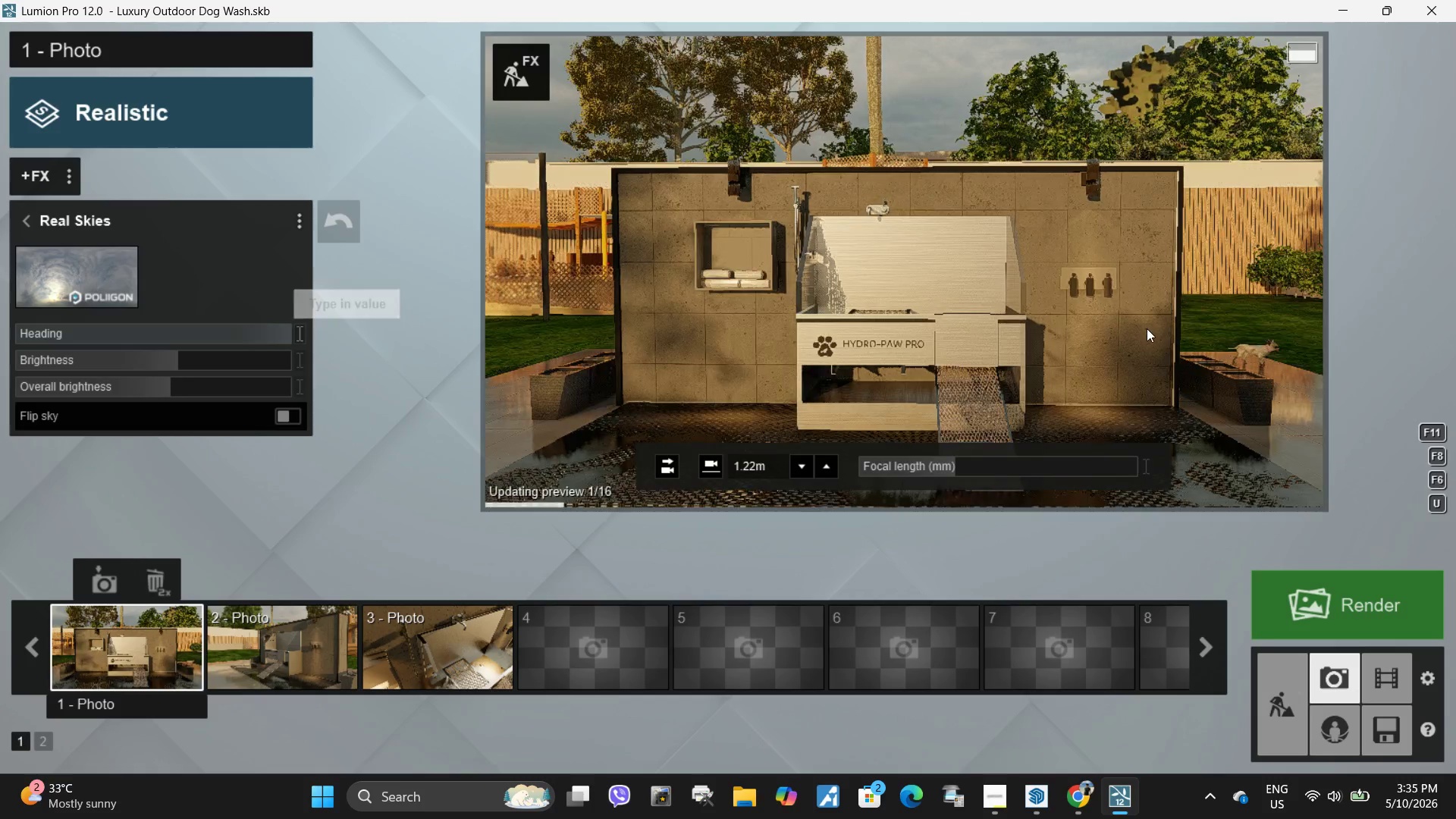 
left_click([1144, 327])
 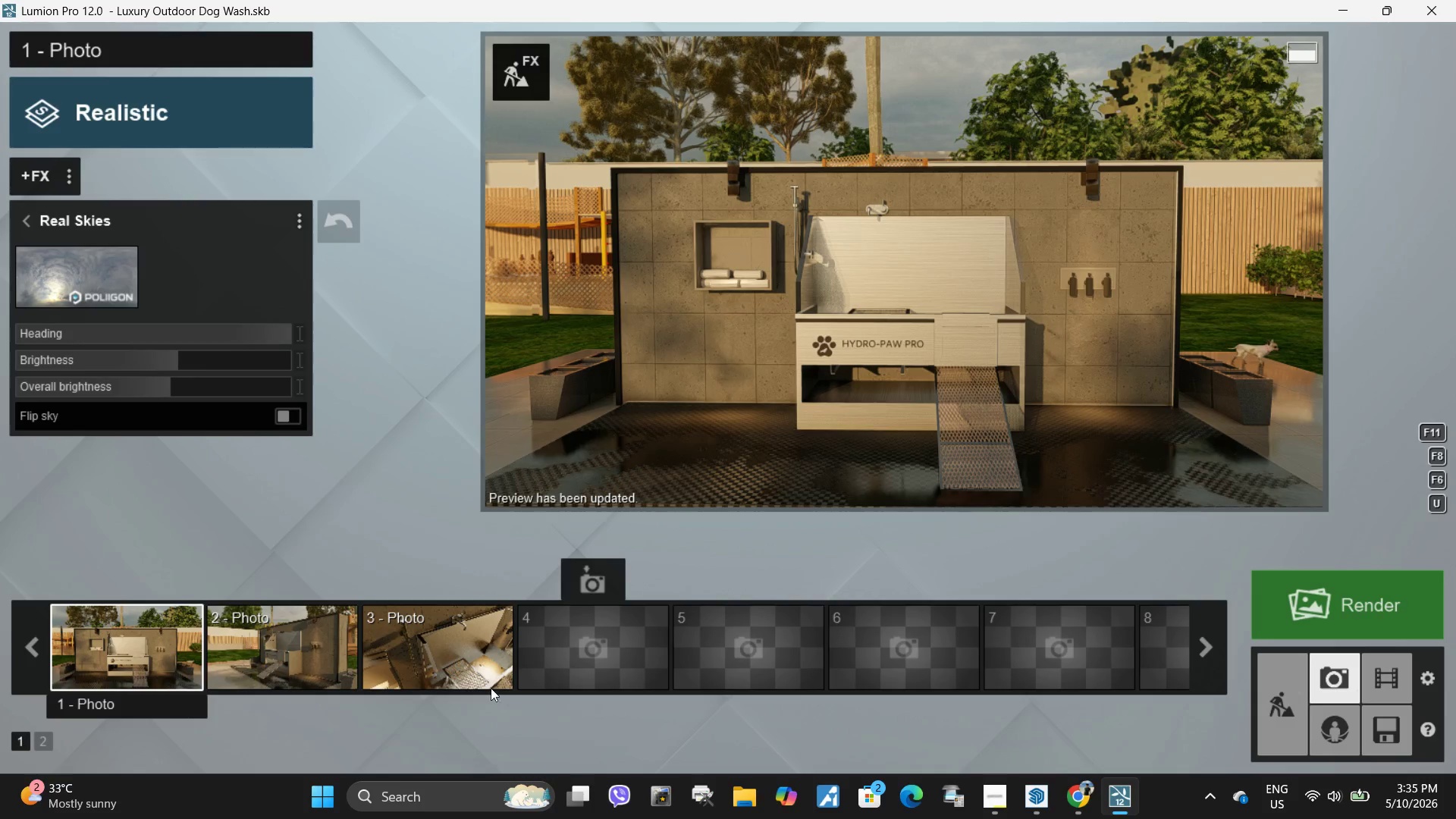 
left_click([292, 655])
 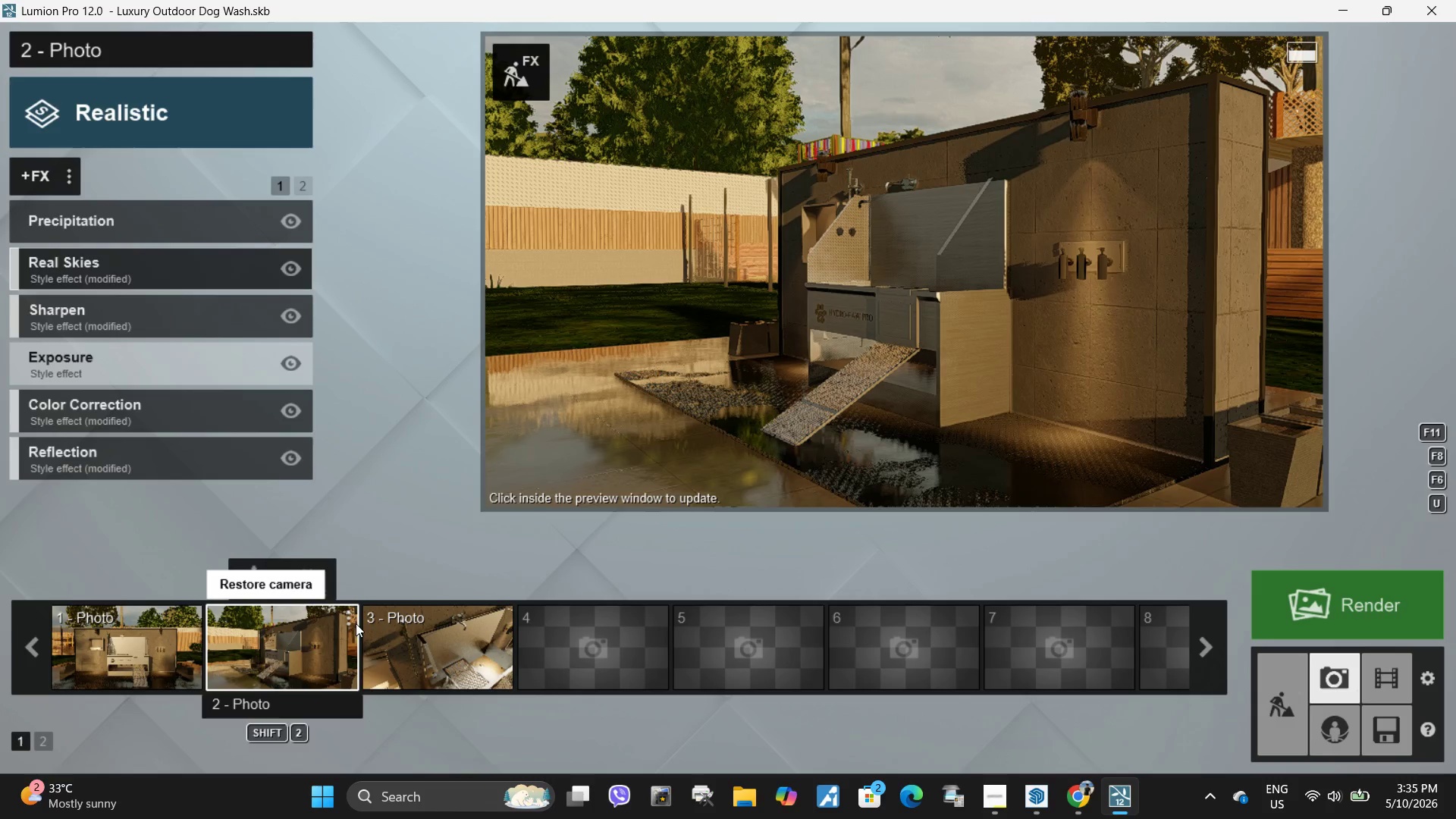 
left_click([843, 332])
 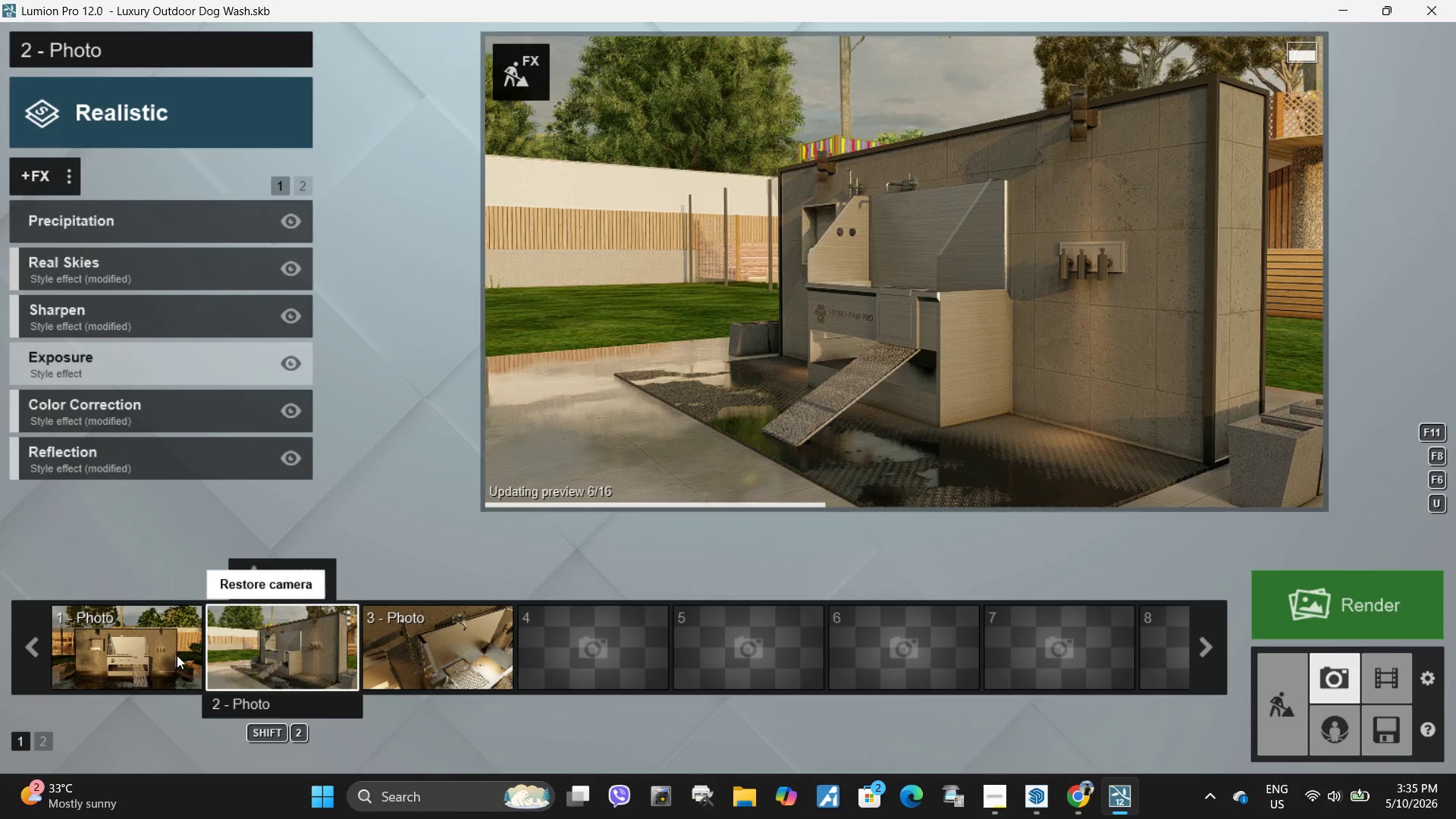 
left_click([145, 630])
 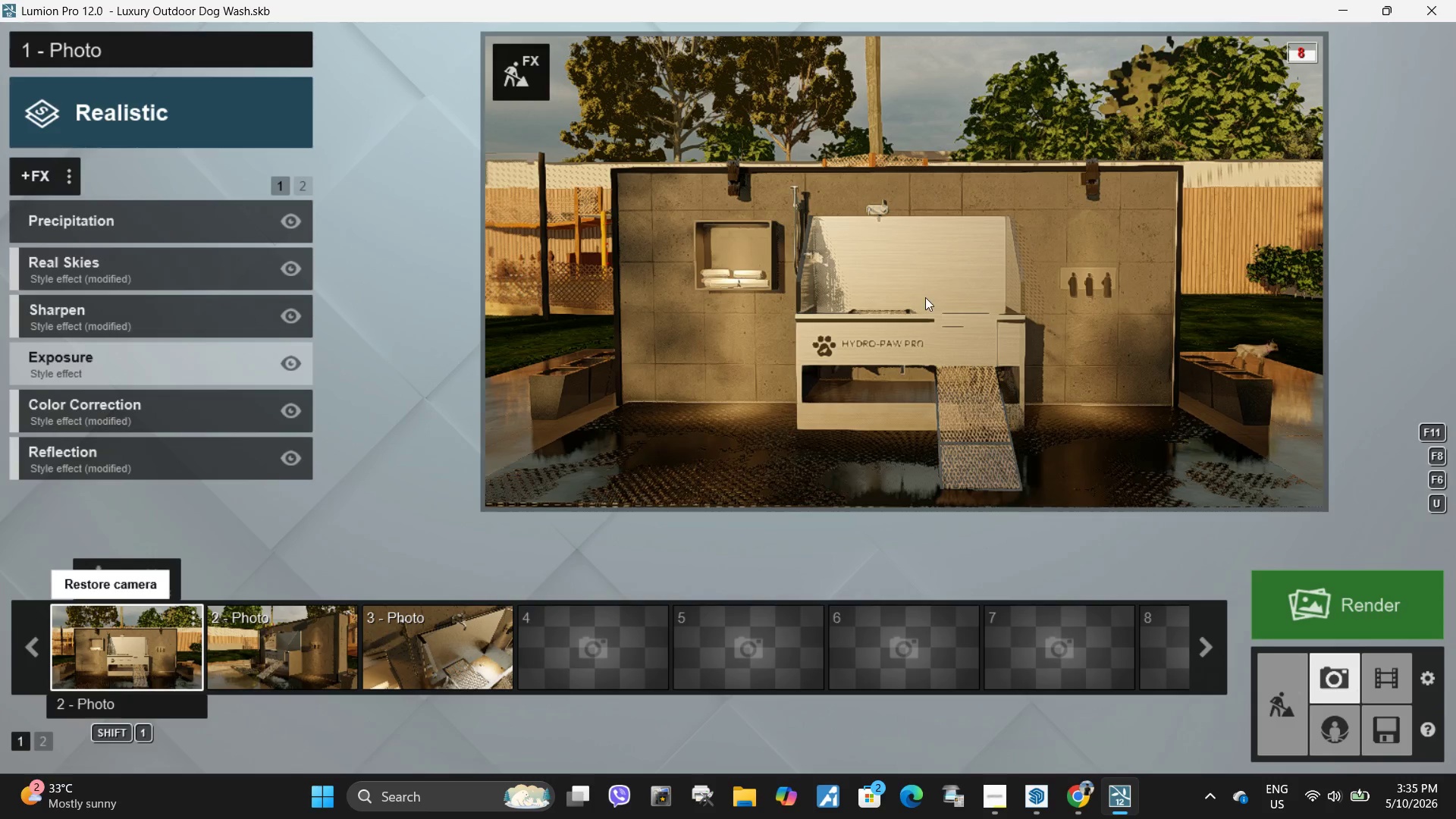 
left_click([925, 297])
 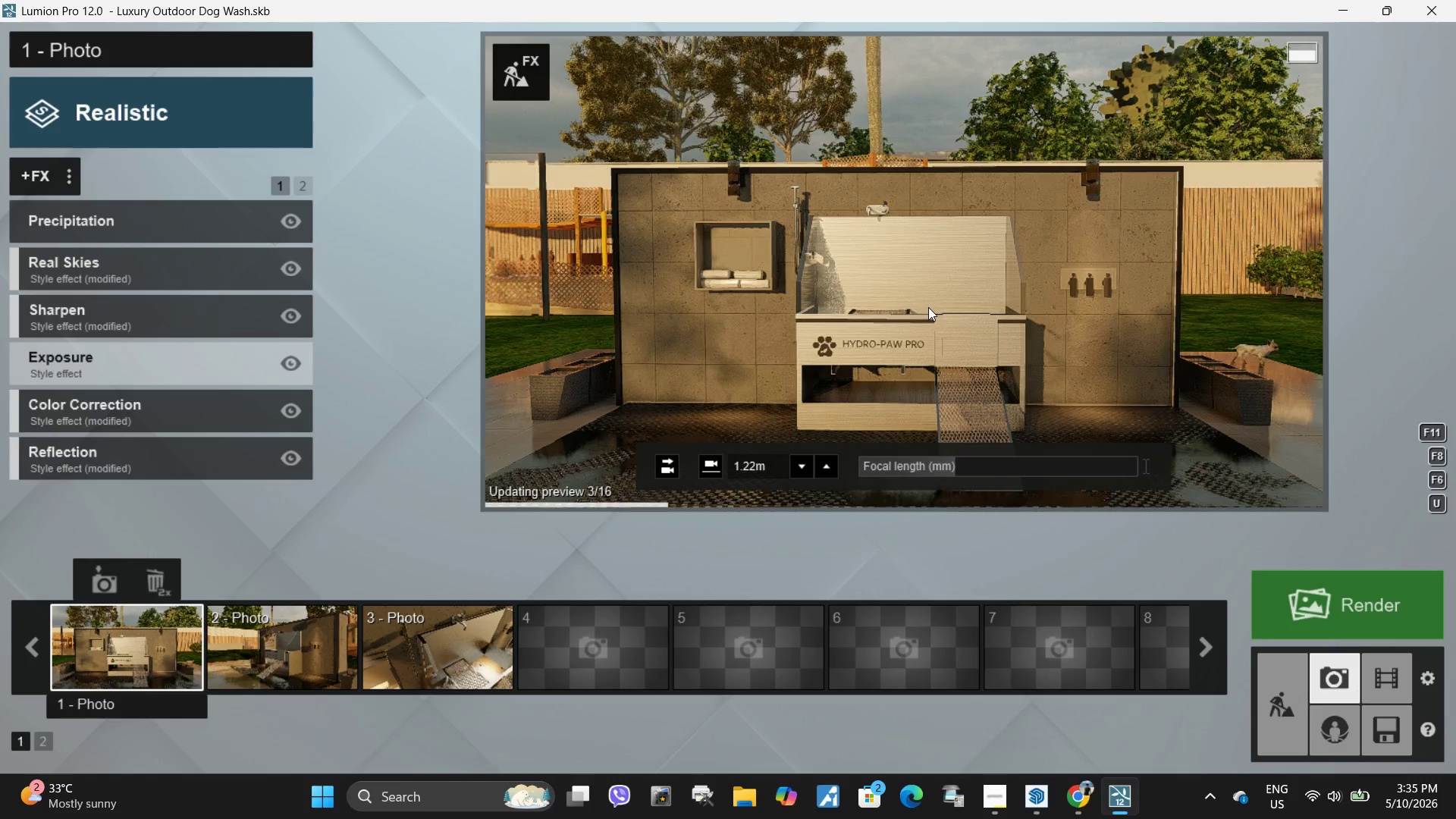 
left_click([928, 307])
 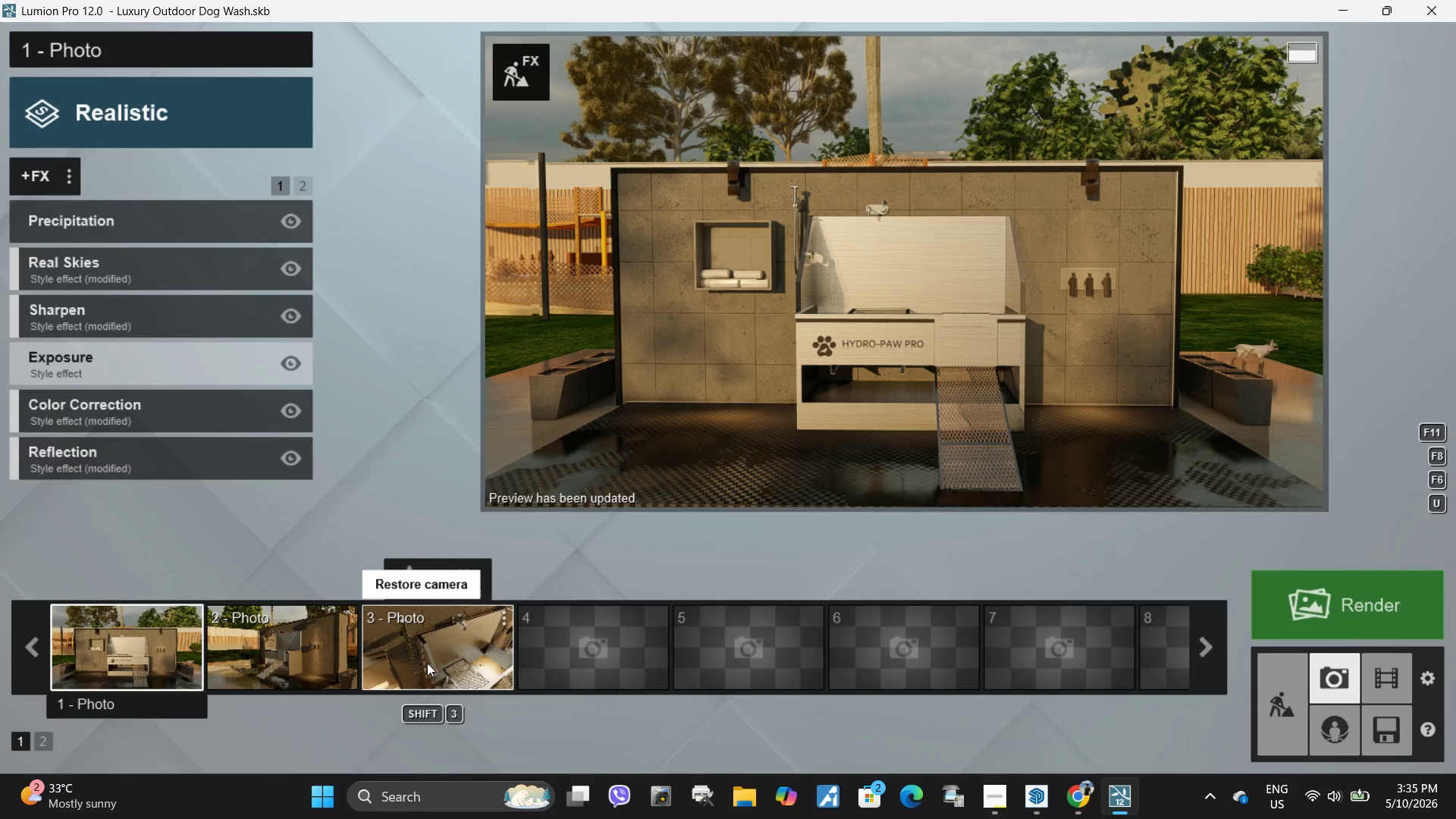 
left_click([62, 180])
 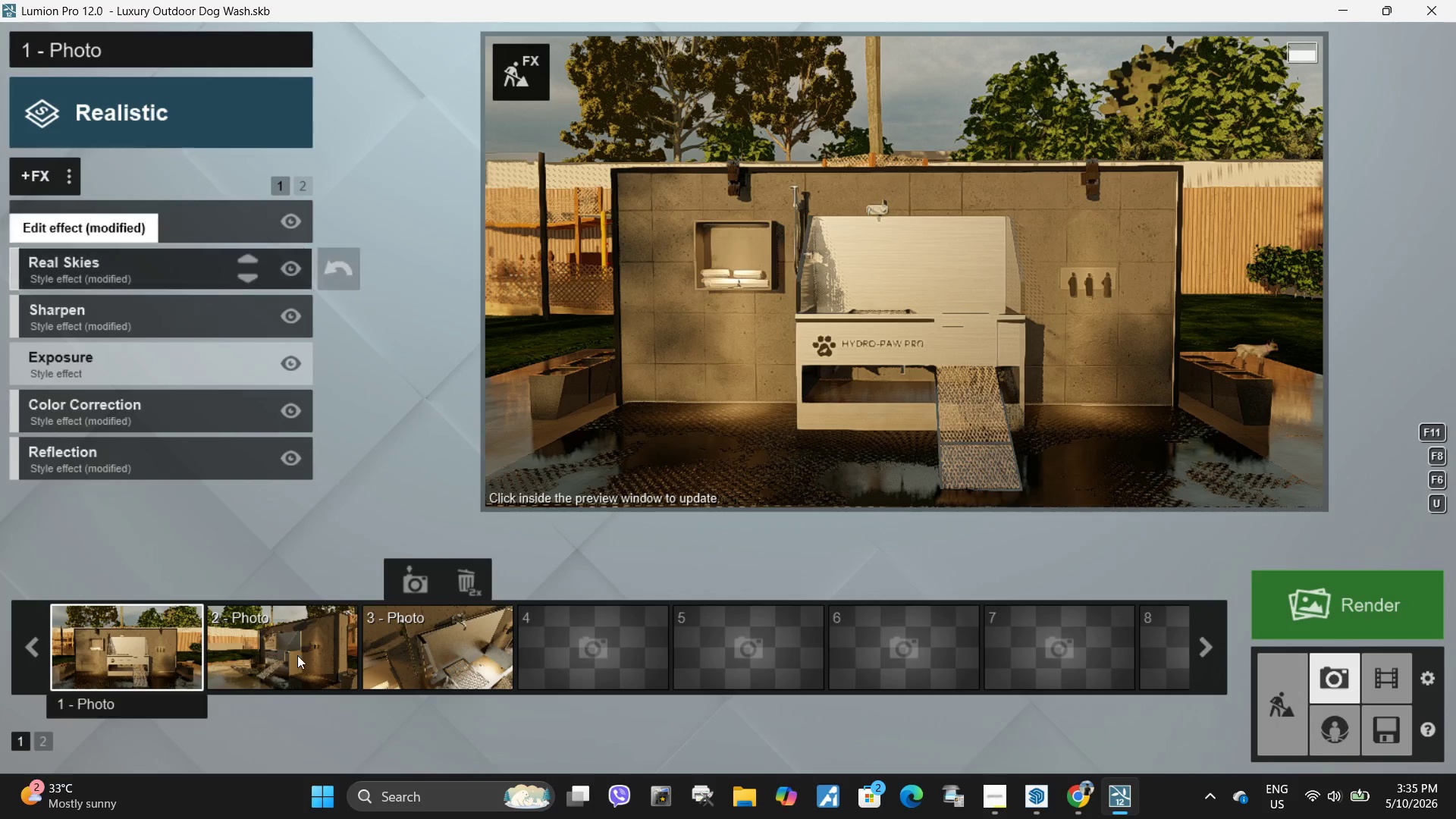 
double_click([297, 657])
 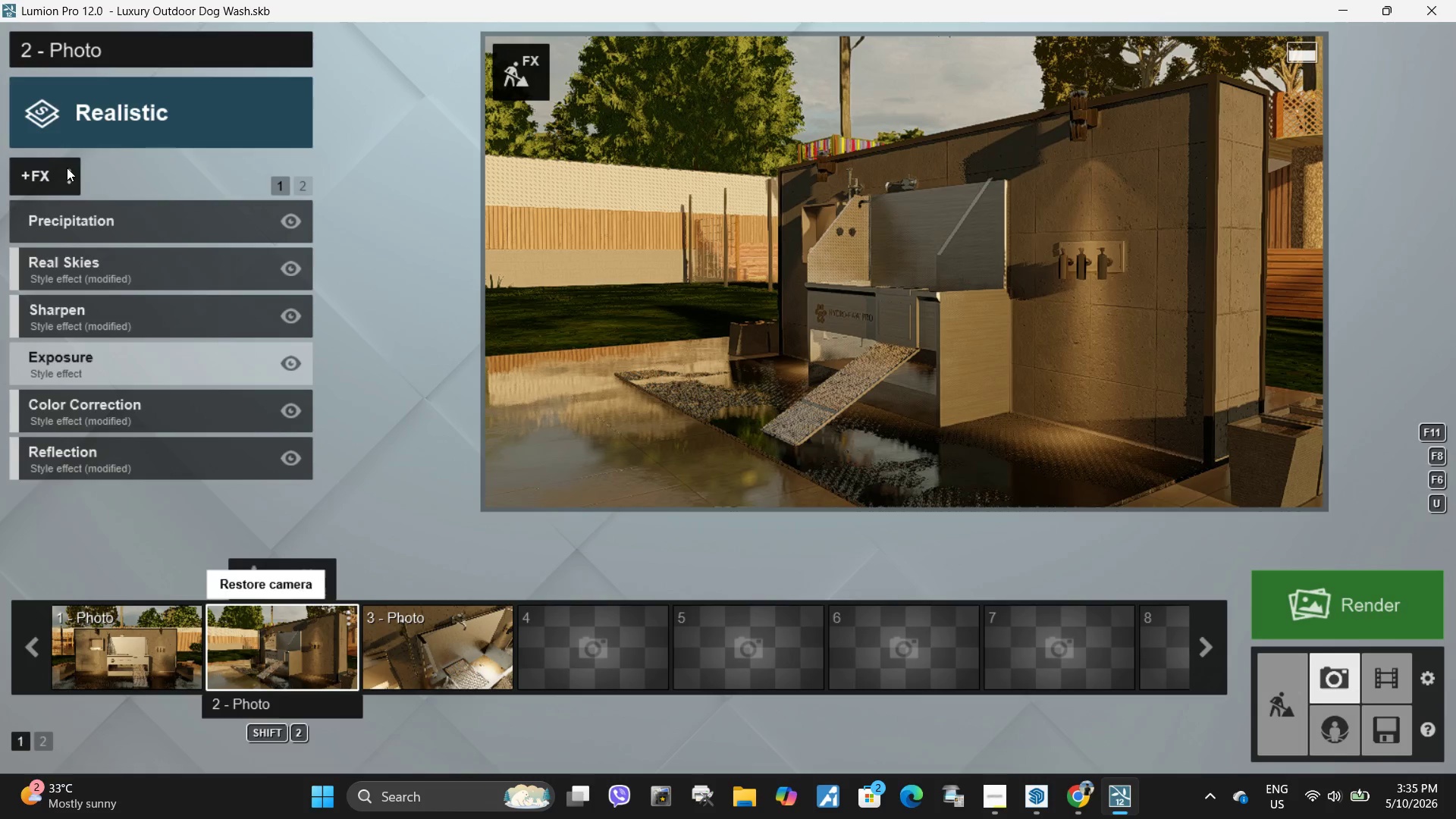 
left_click([67, 174])
 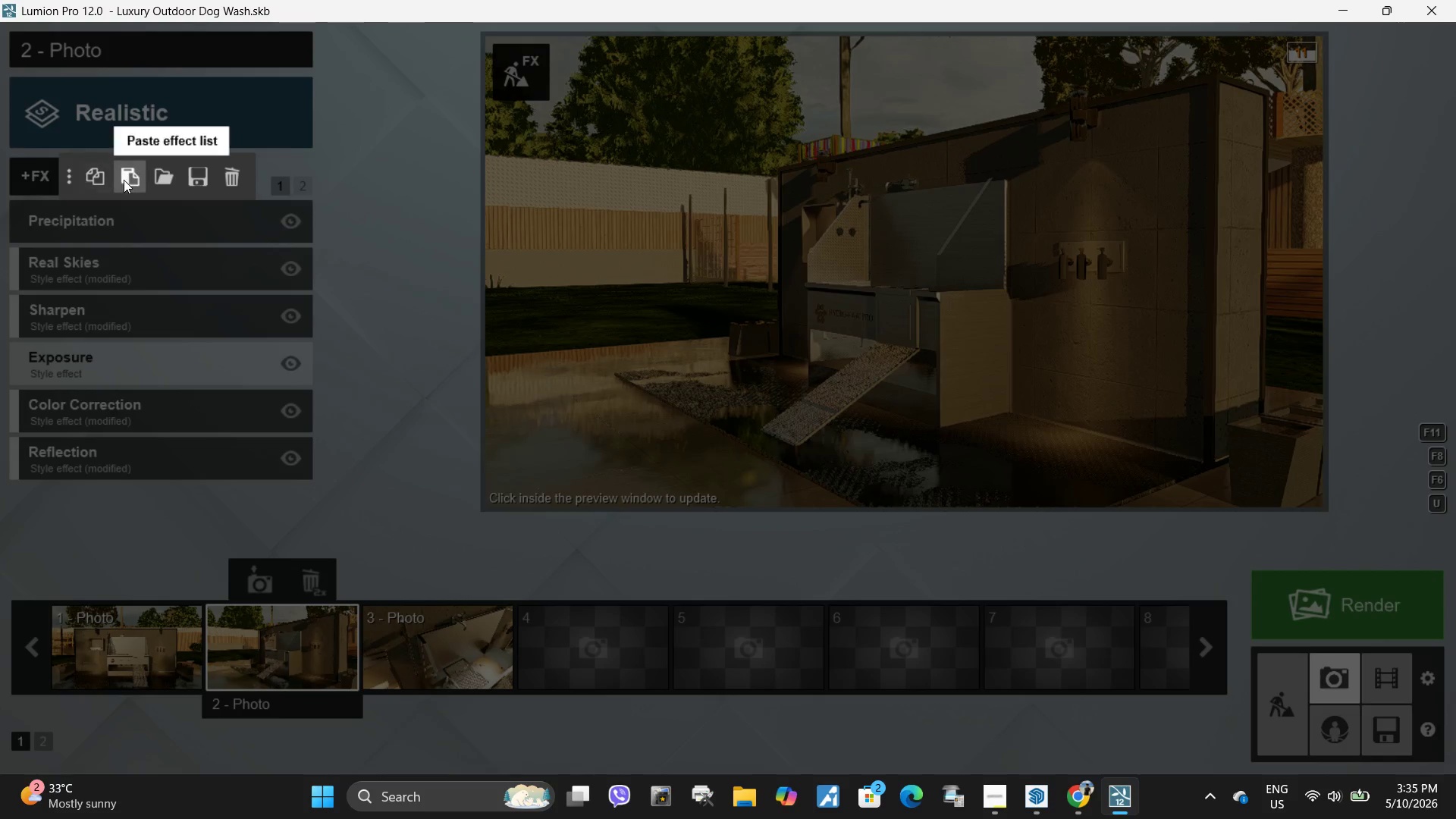 
left_click([126, 180])
 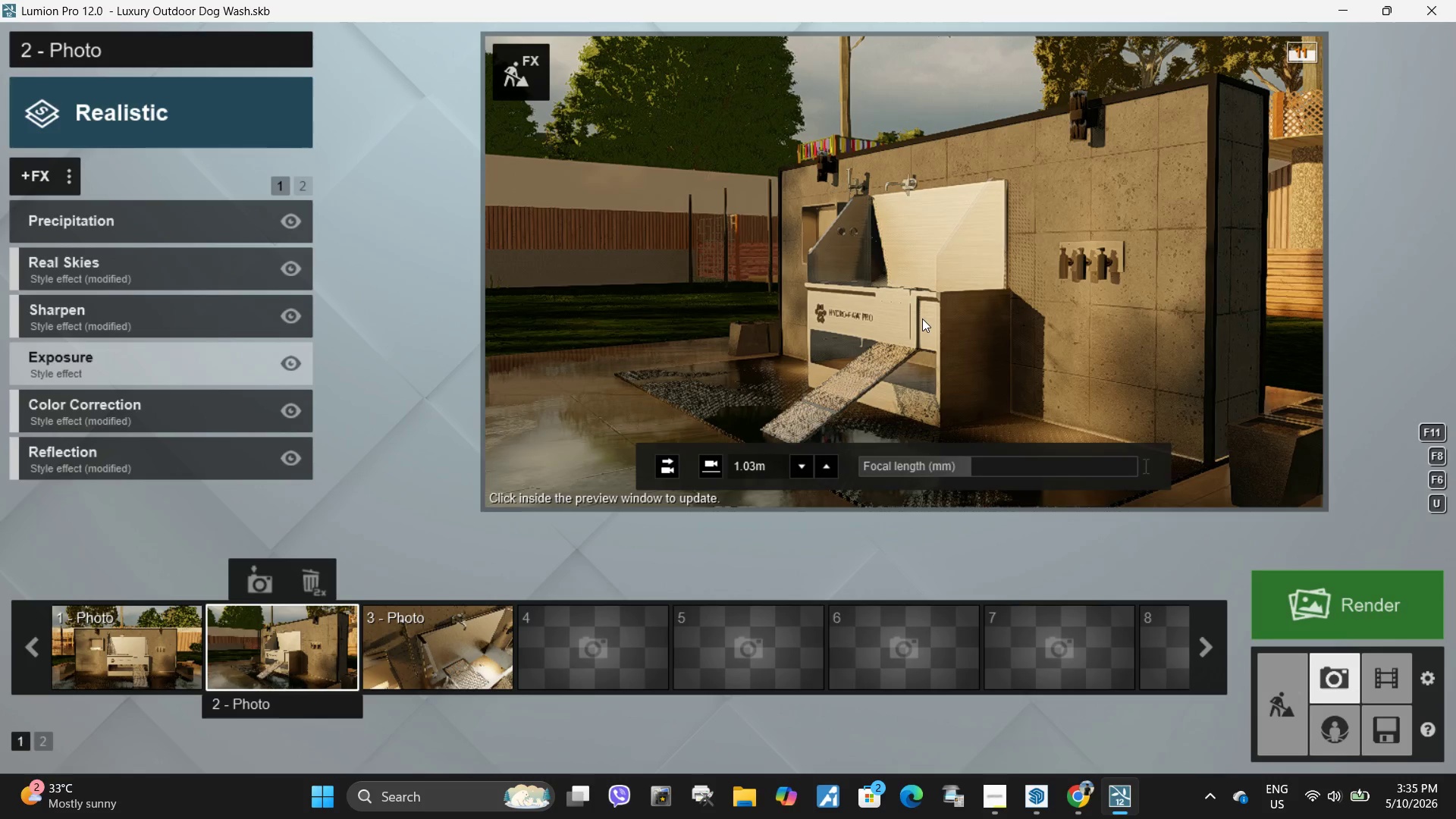 
left_click([922, 318])
 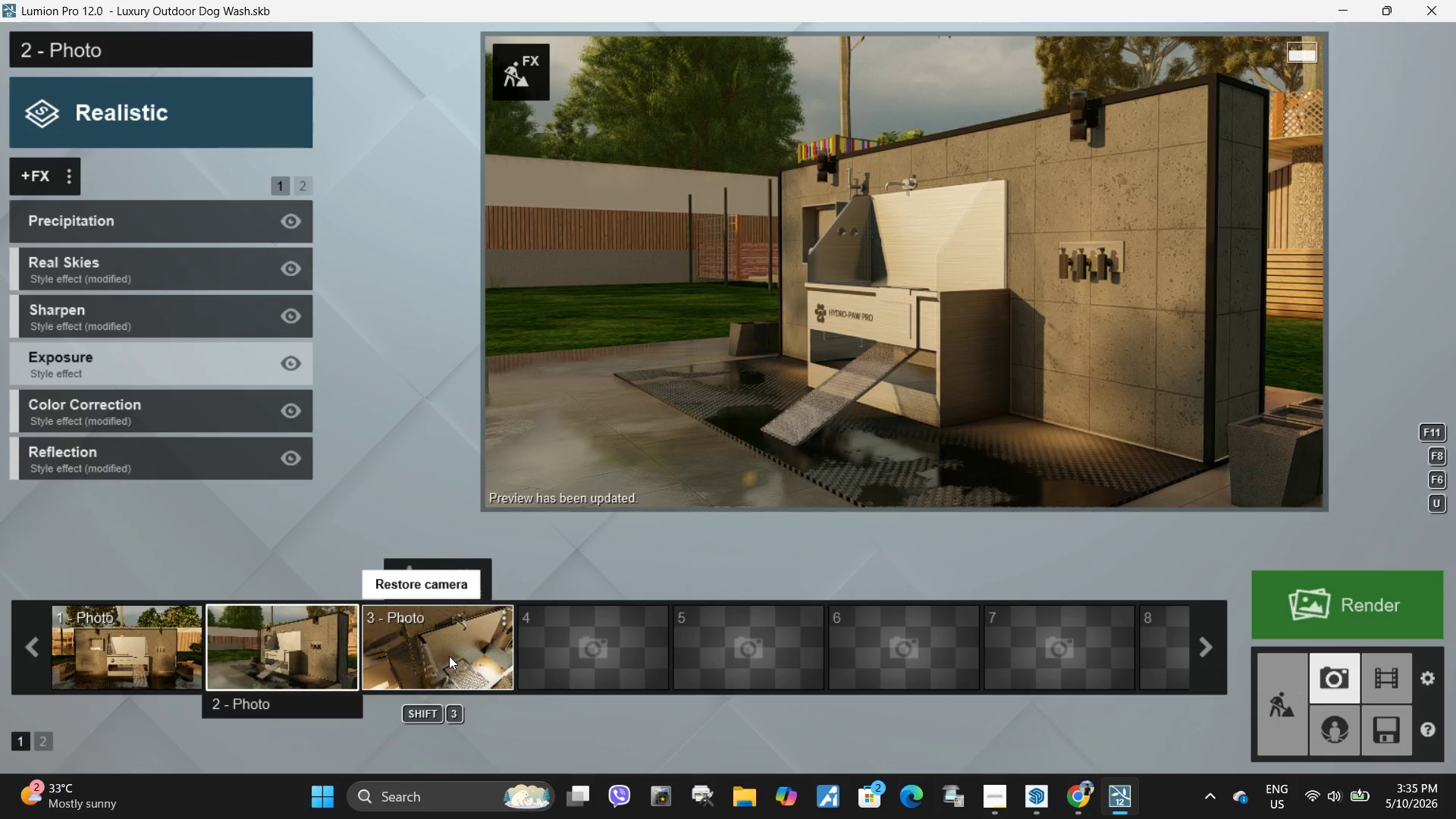 
left_click([152, 637])
 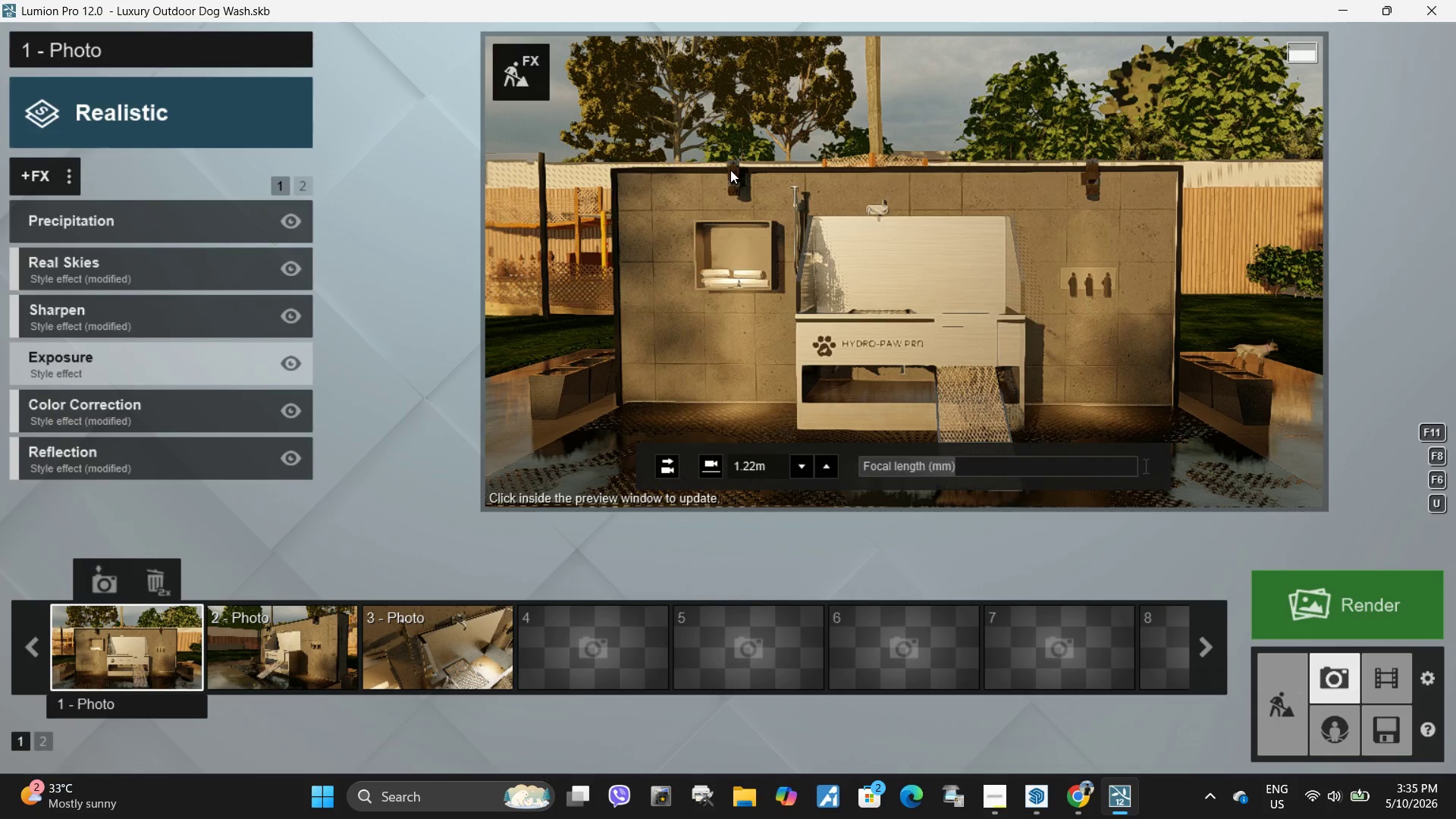 
left_click([525, 80])
 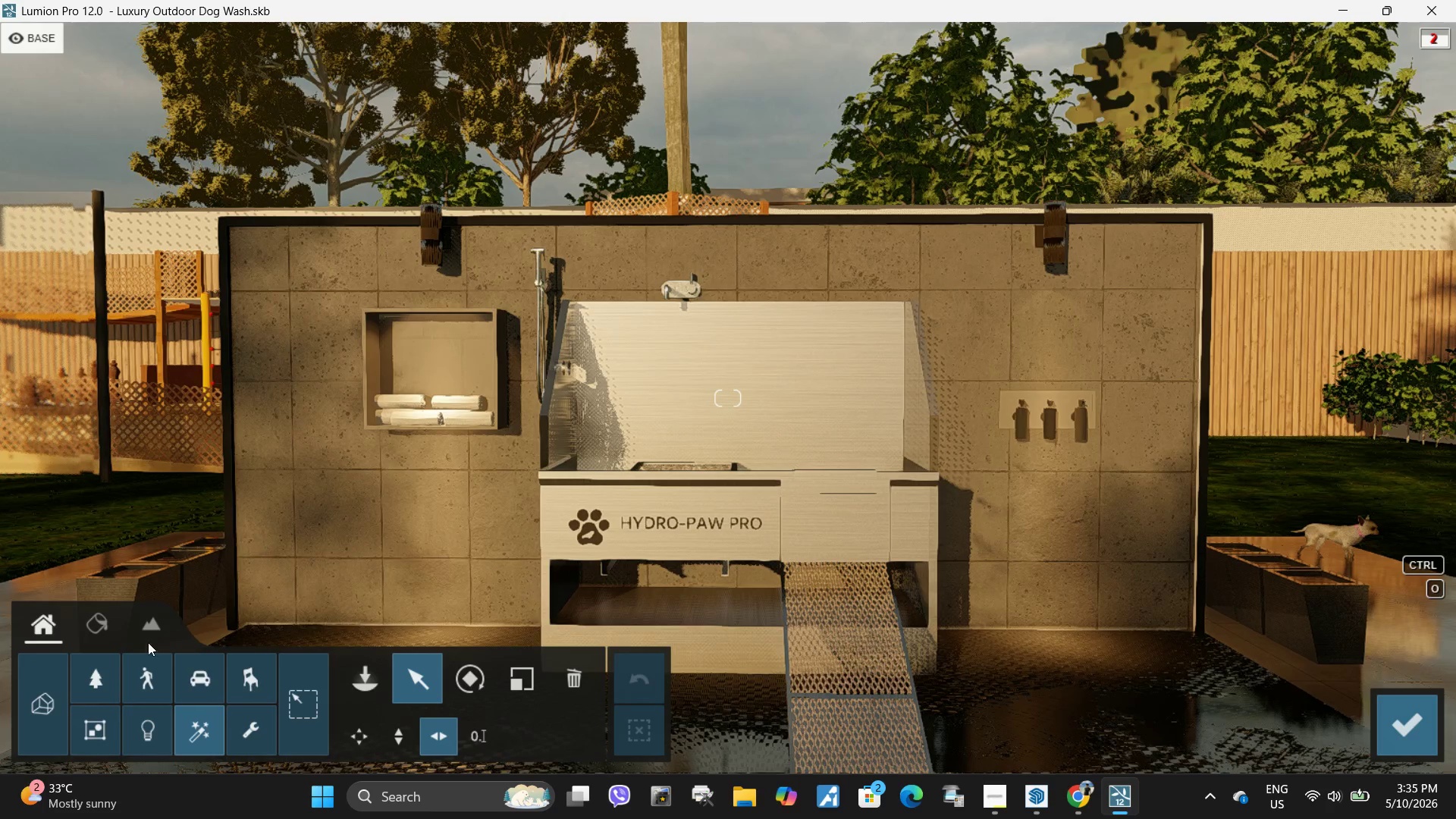 
left_click([85, 621])
 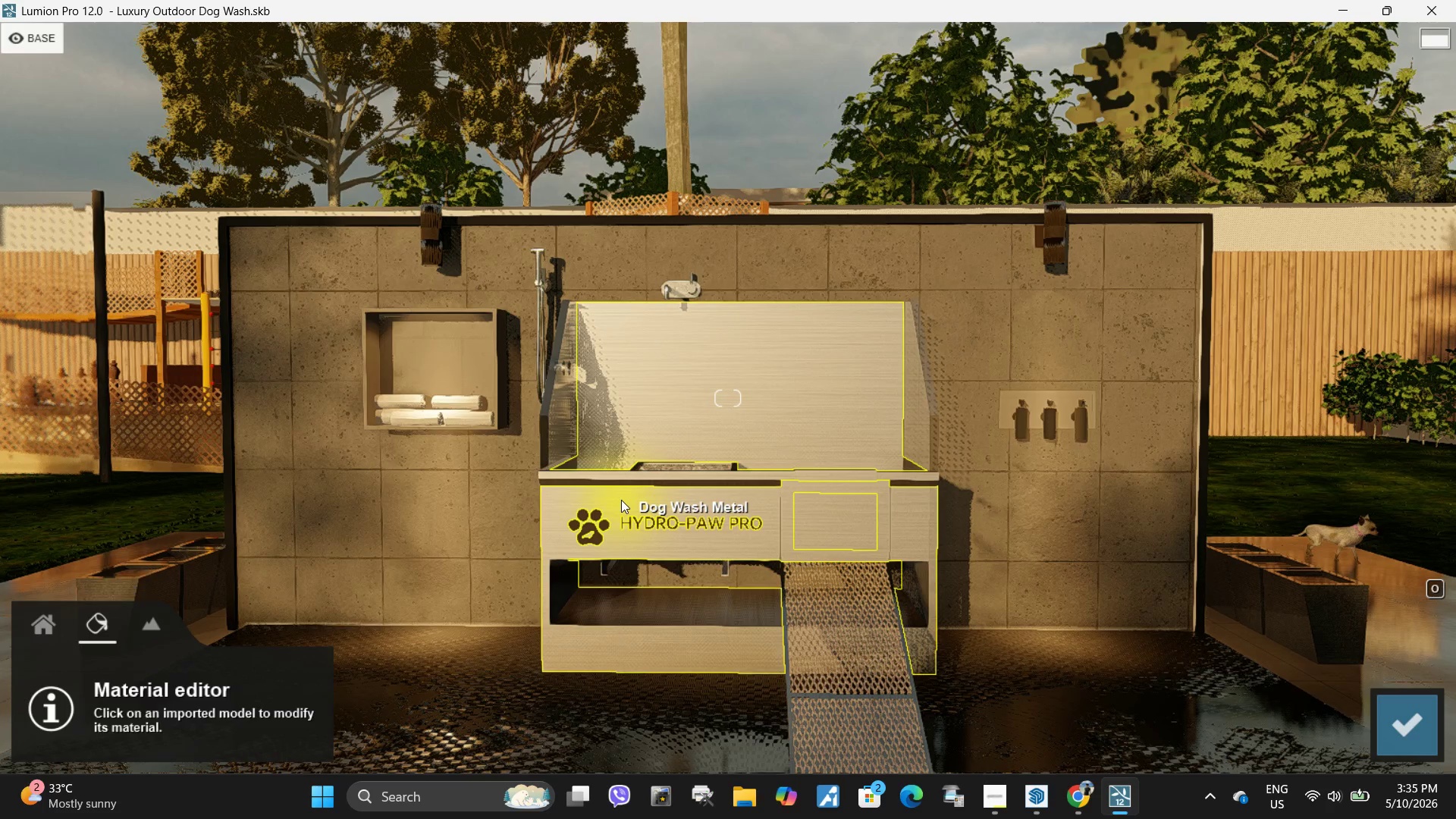 
left_click([621, 500])
 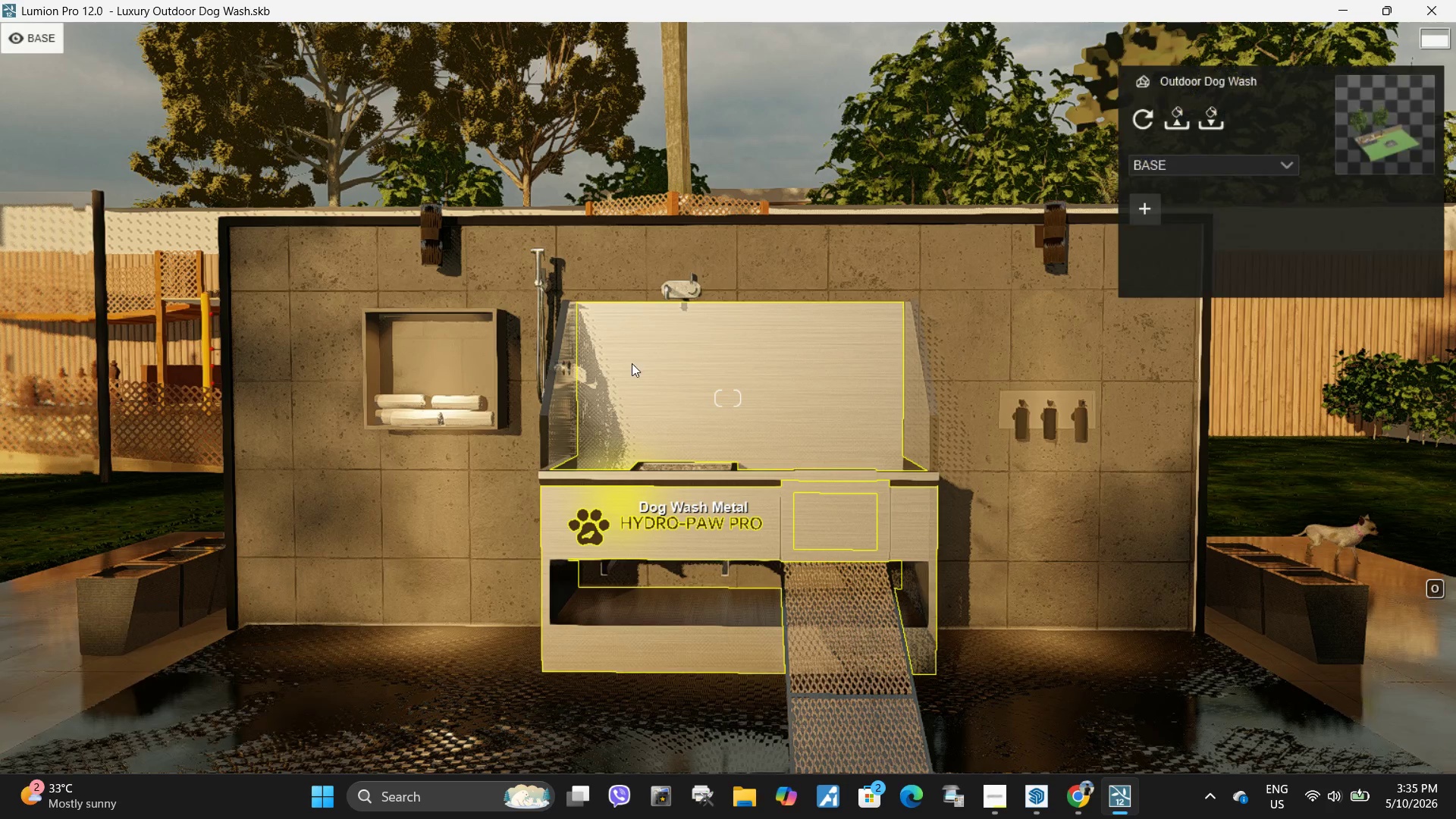 
left_click([632, 369])
 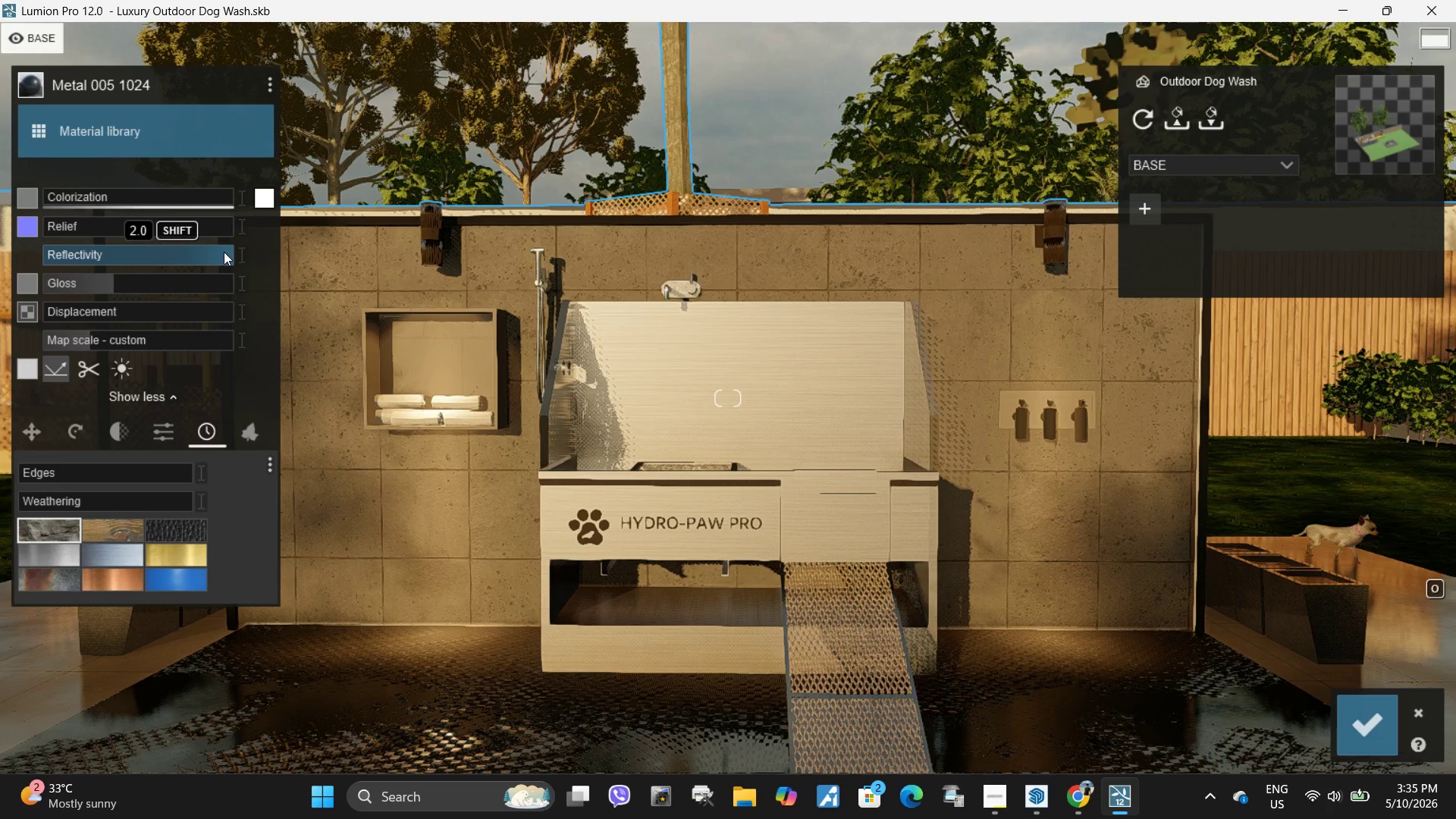 
left_click_drag(start_coordinate=[228, 253], to_coordinate=[246, 261])
 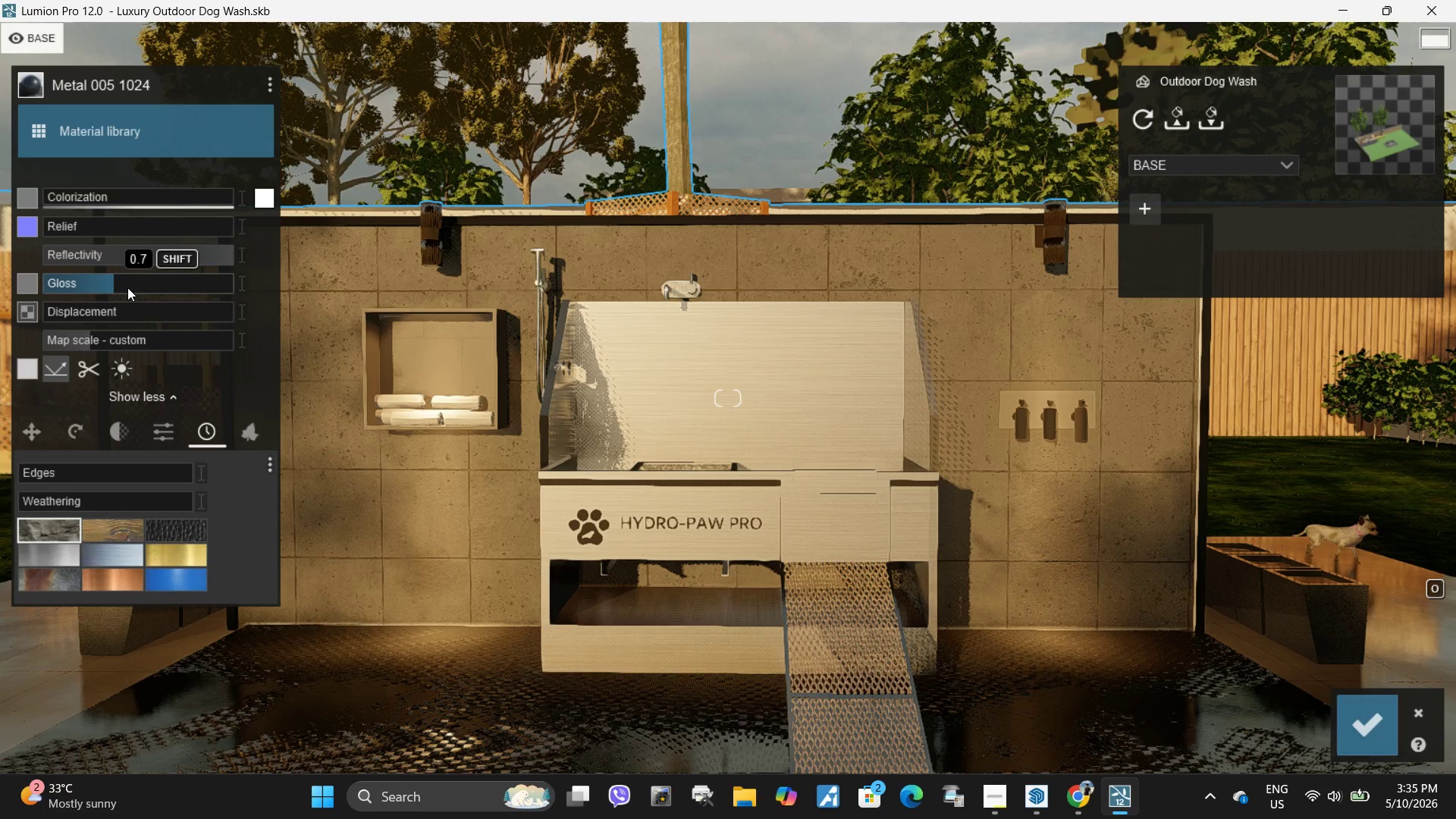 
left_click_drag(start_coordinate=[127, 287], to_coordinate=[134, 290])
 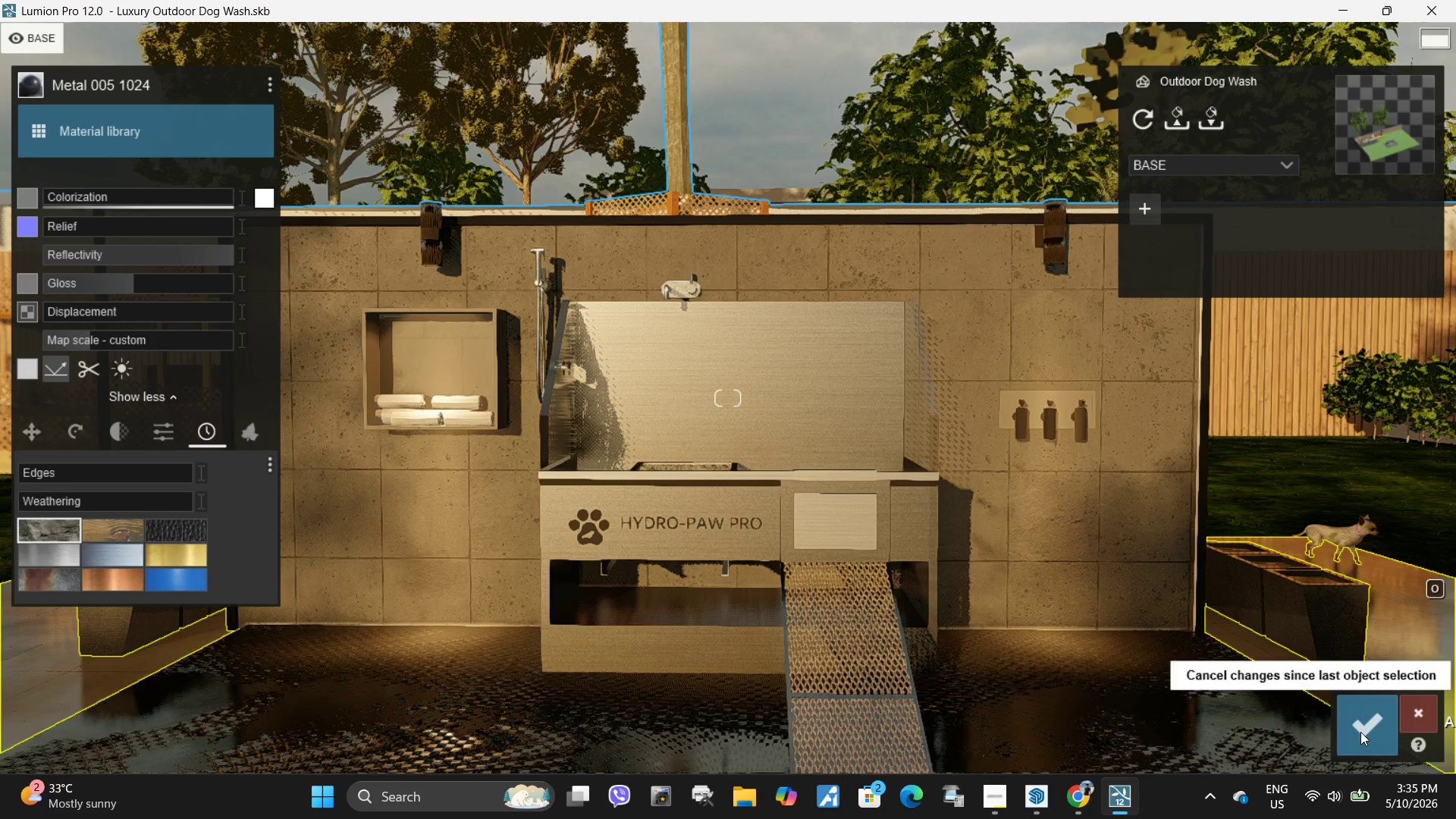 
left_click([1361, 734])
 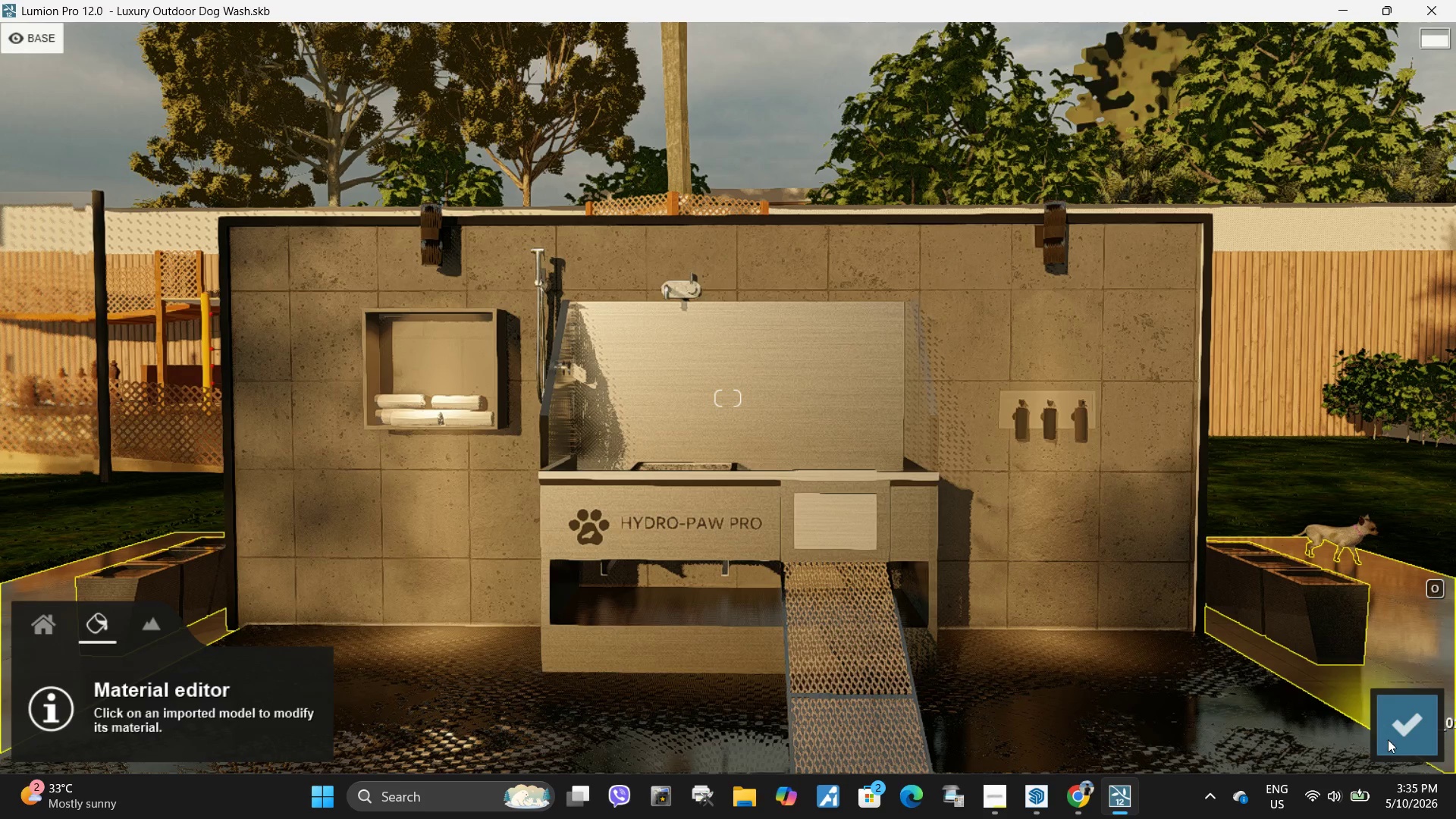 
left_click([1387, 733])
 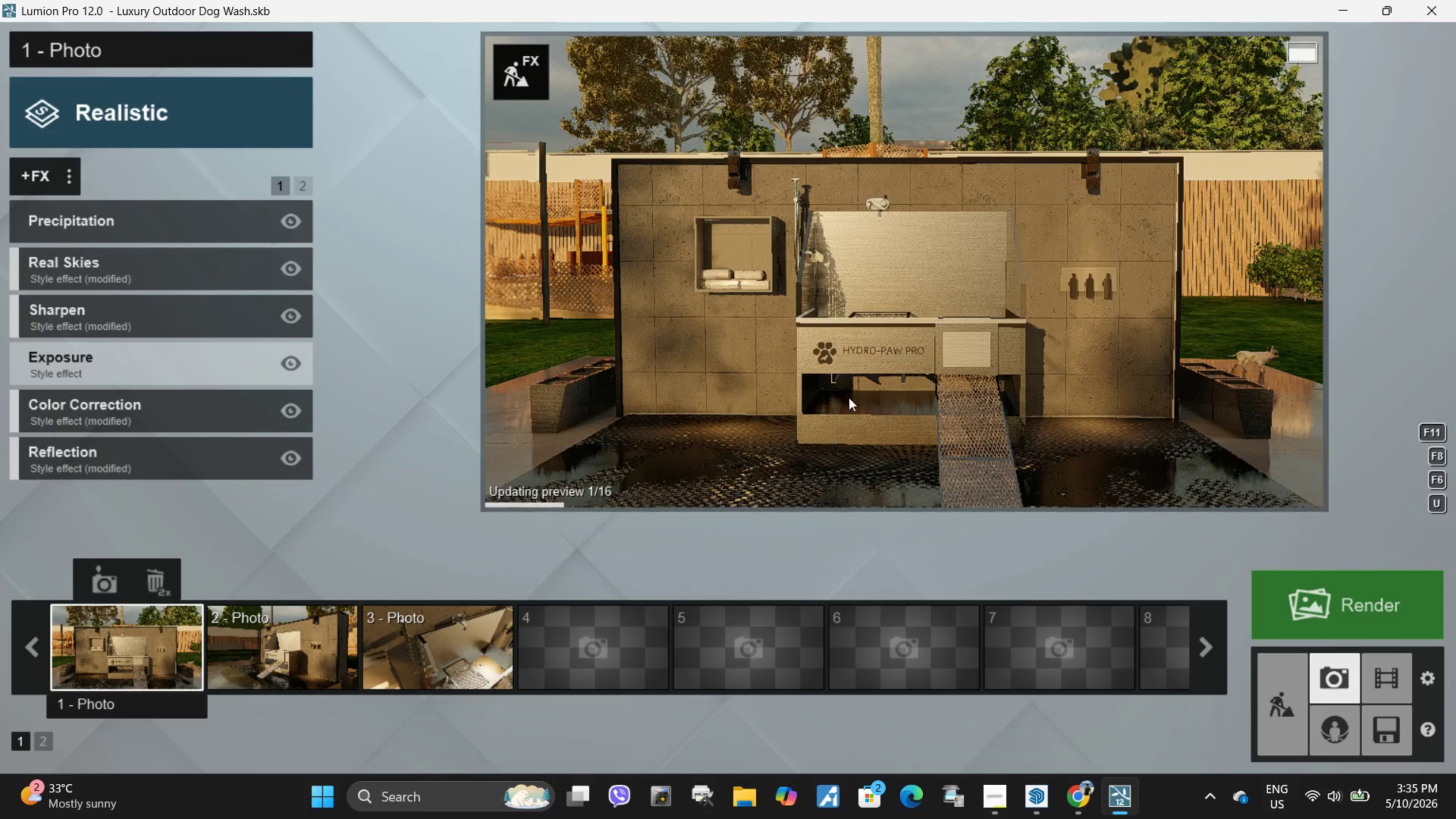 
double_click([877, 369])
 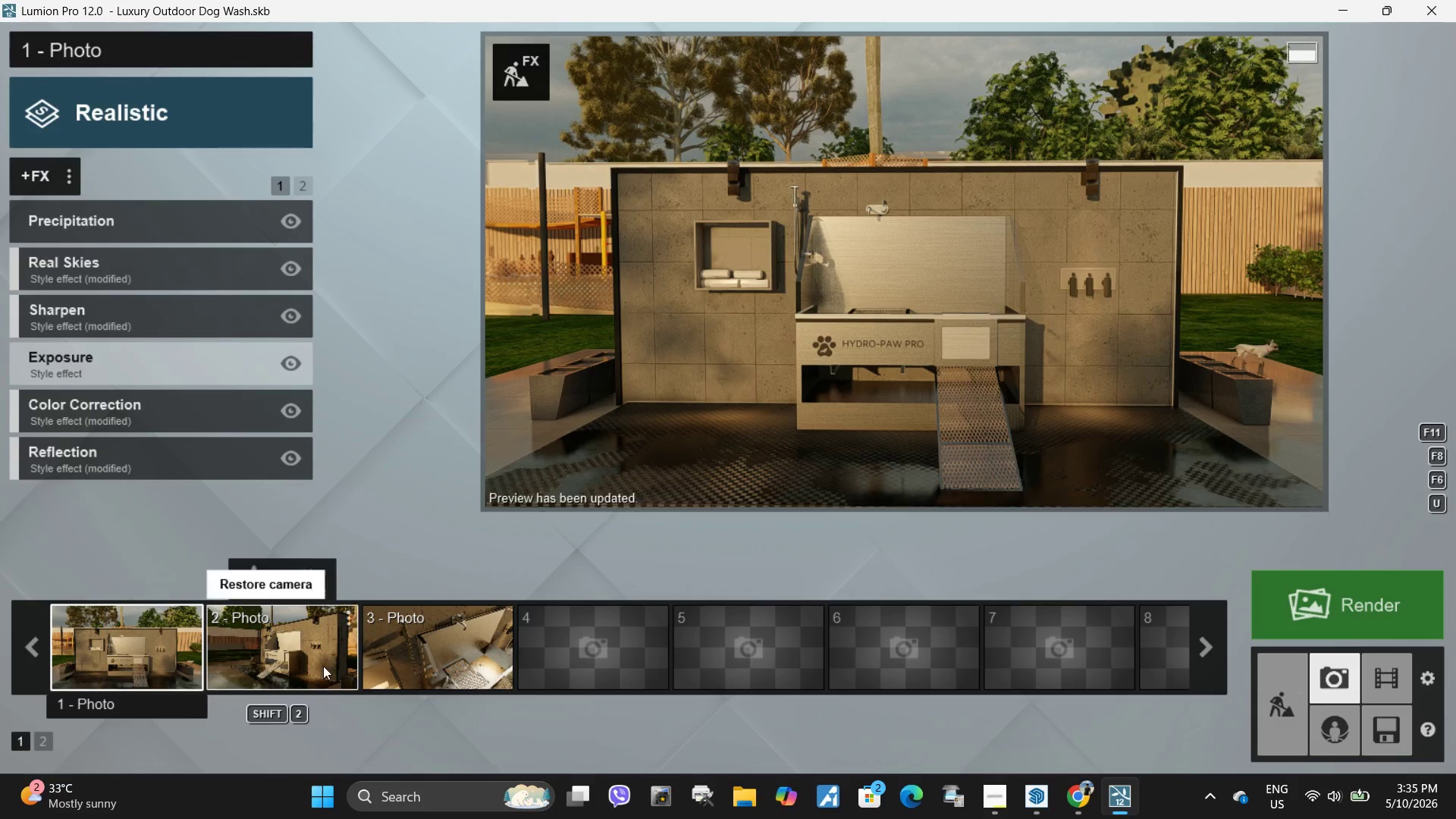 
left_click([269, 657])
 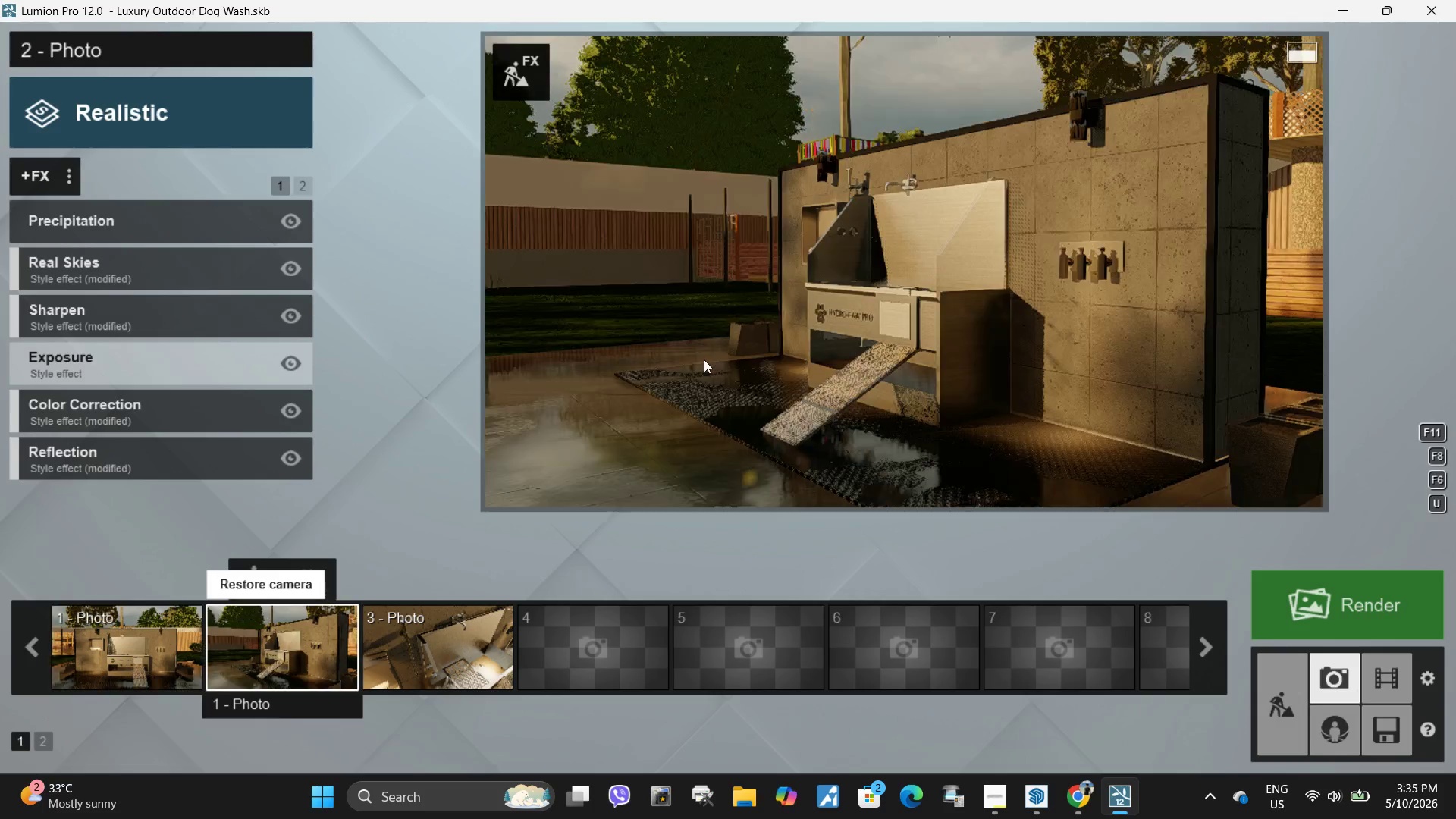 
left_click([704, 359])
 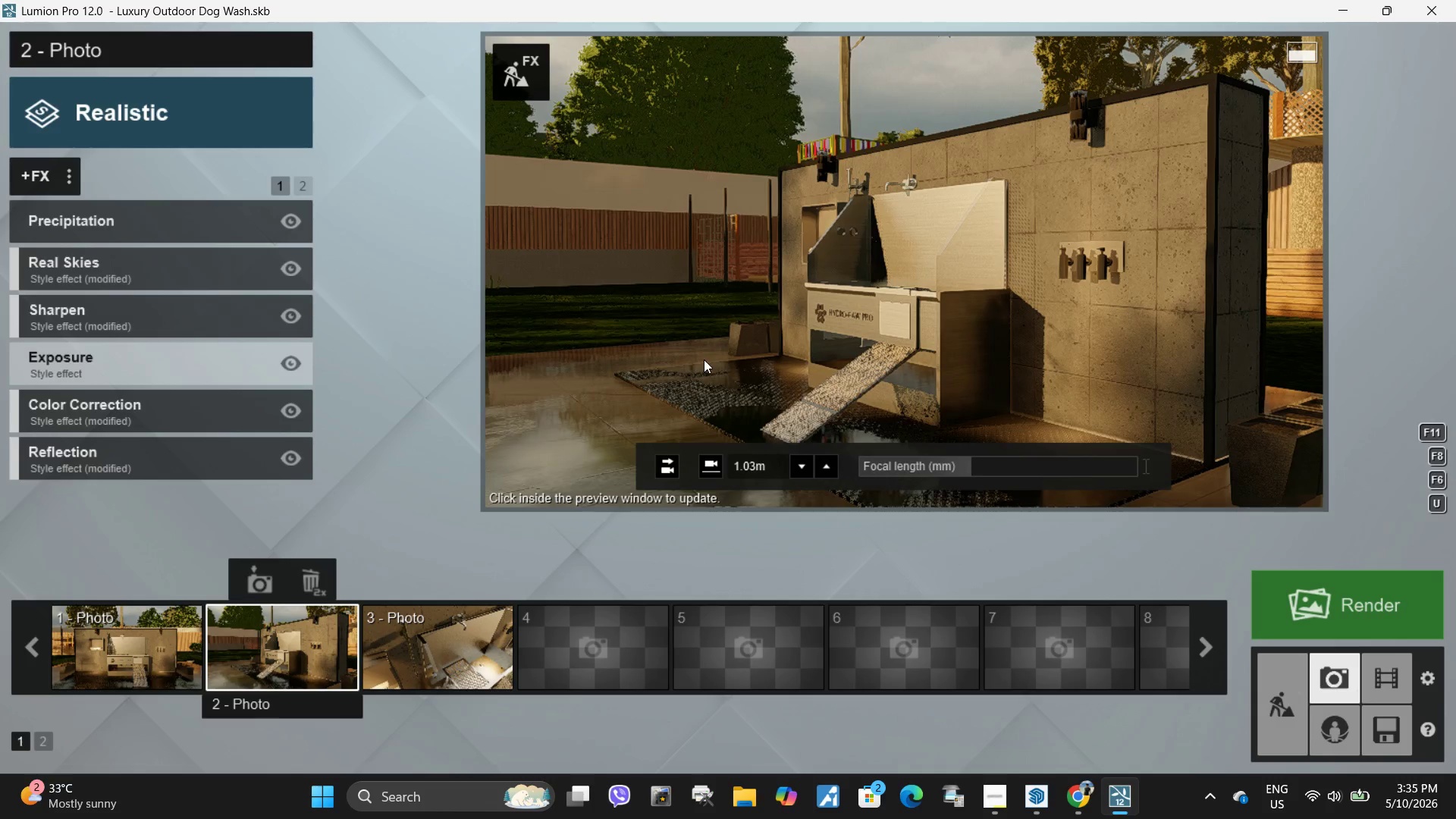 
left_click([709, 350])
 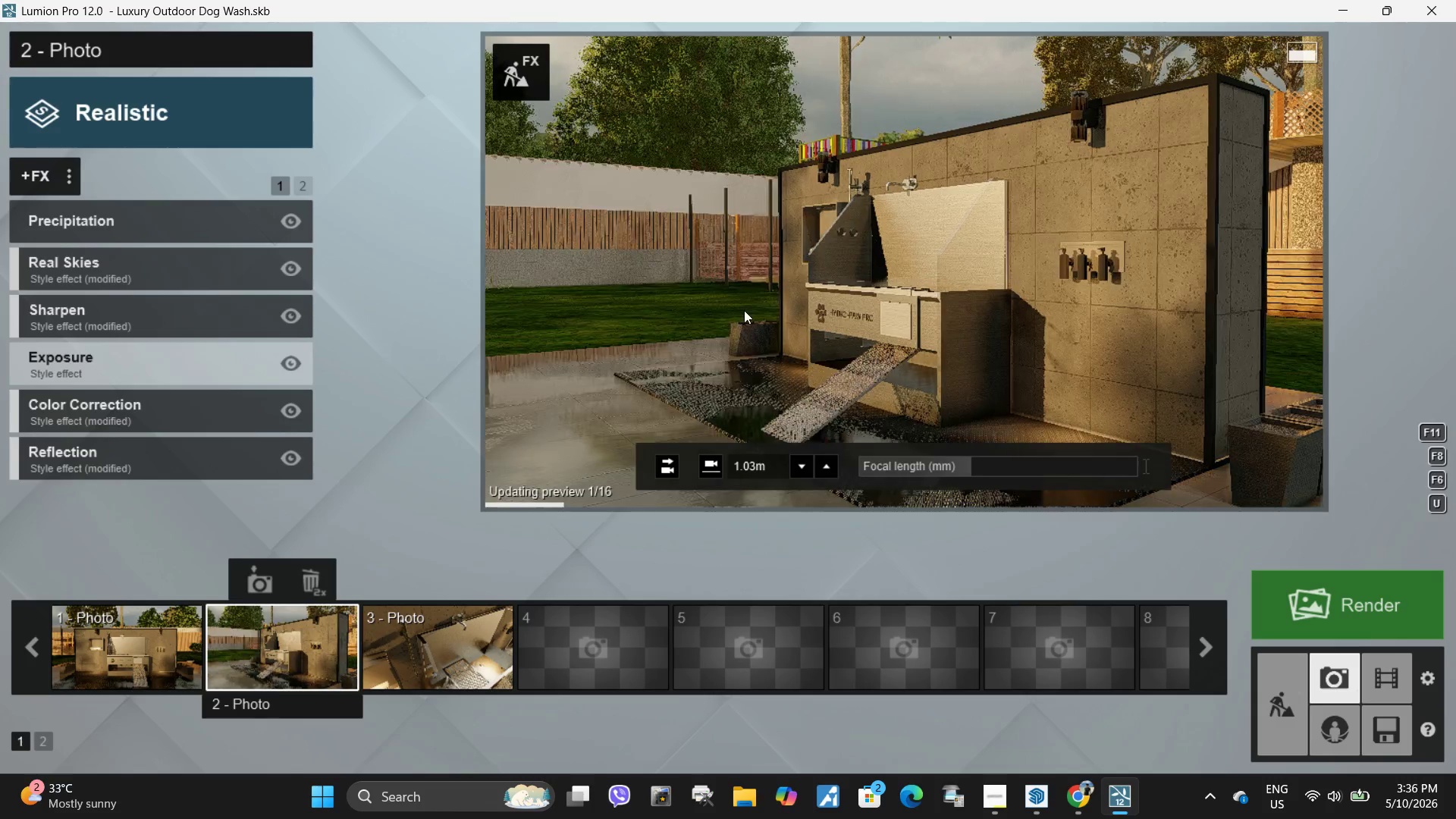 
left_click([744, 309])
 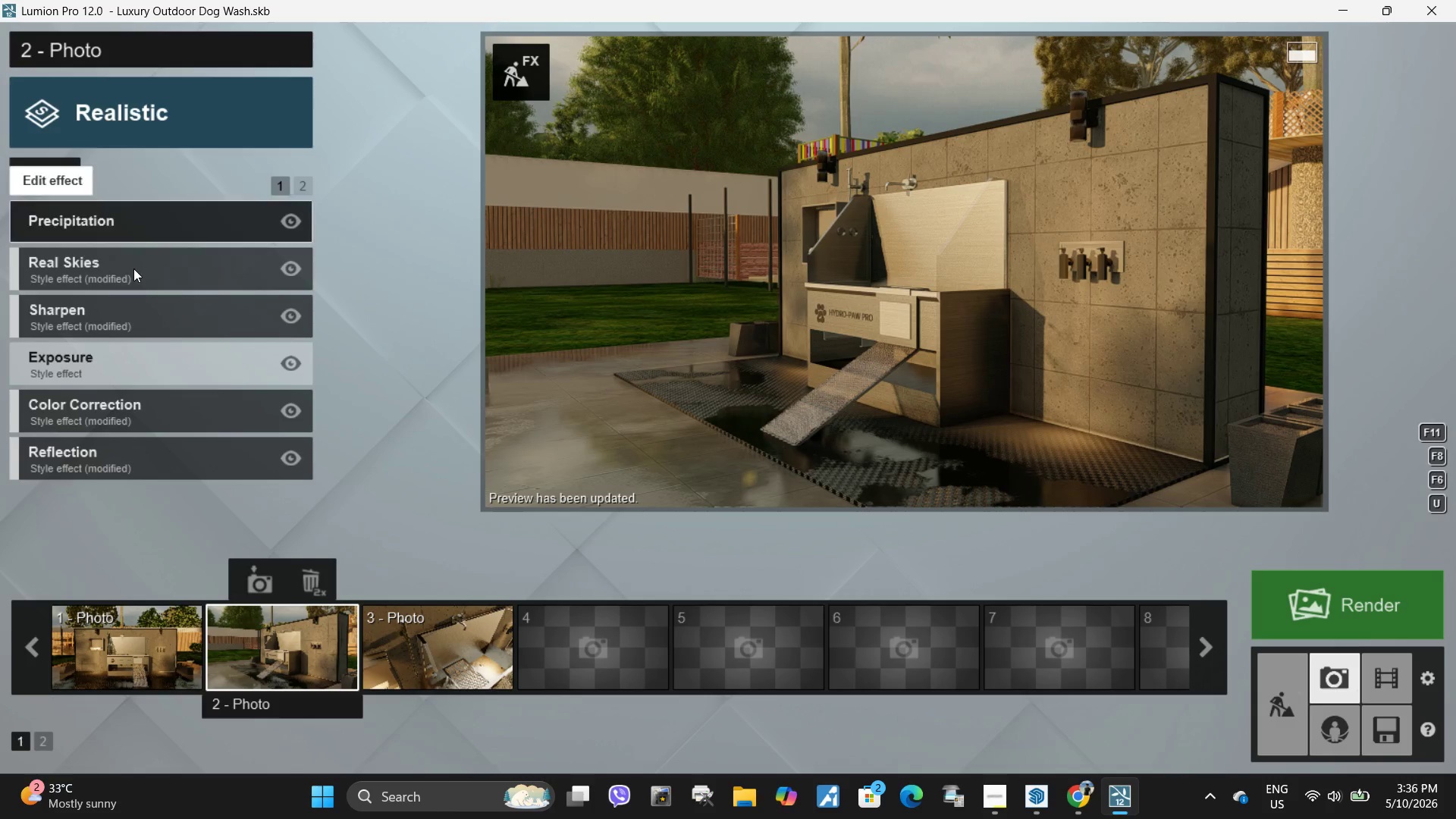 
left_click([136, 275])
 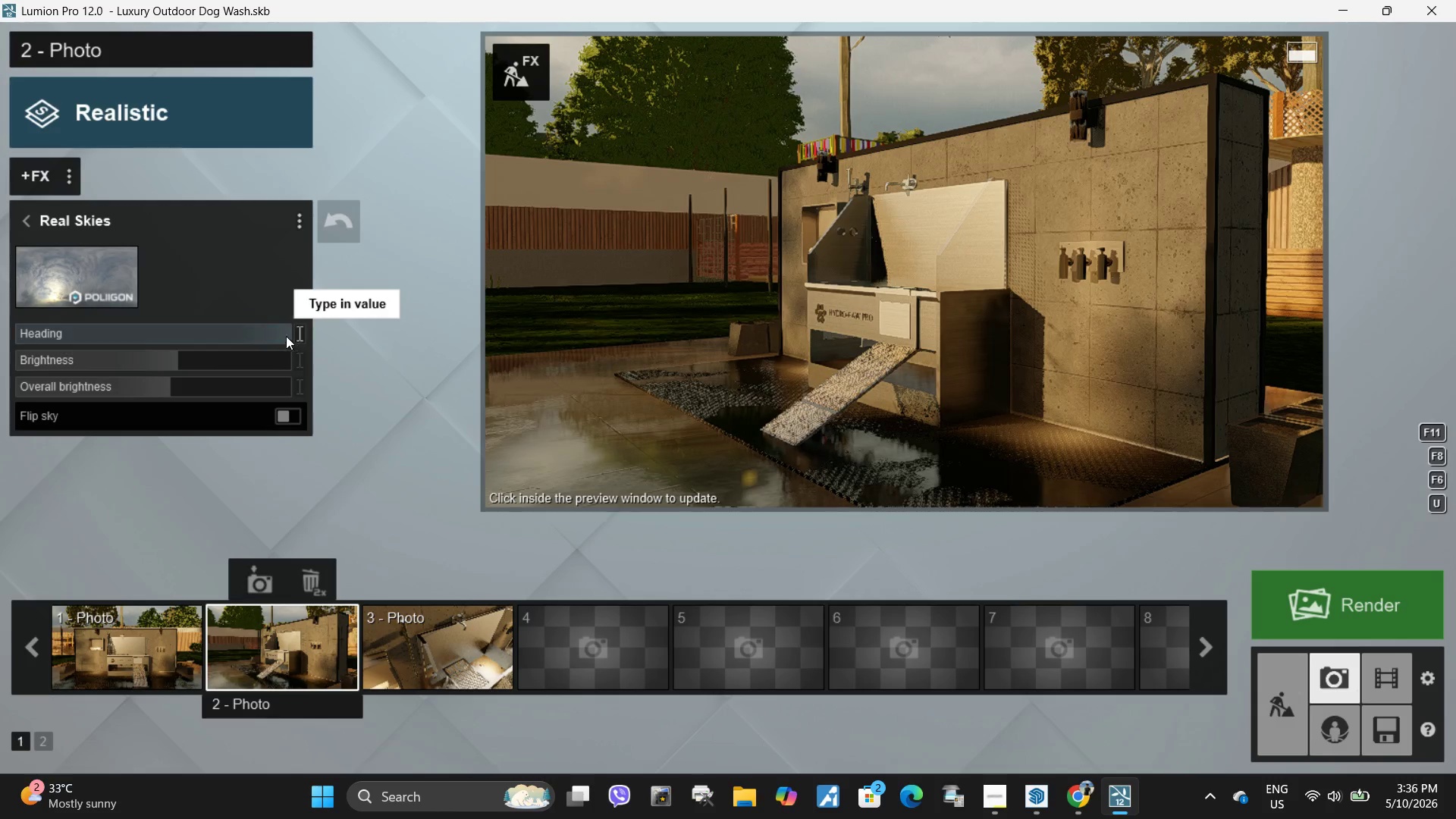 
left_click_drag(start_coordinate=[279, 335], to_coordinate=[853, 389])
 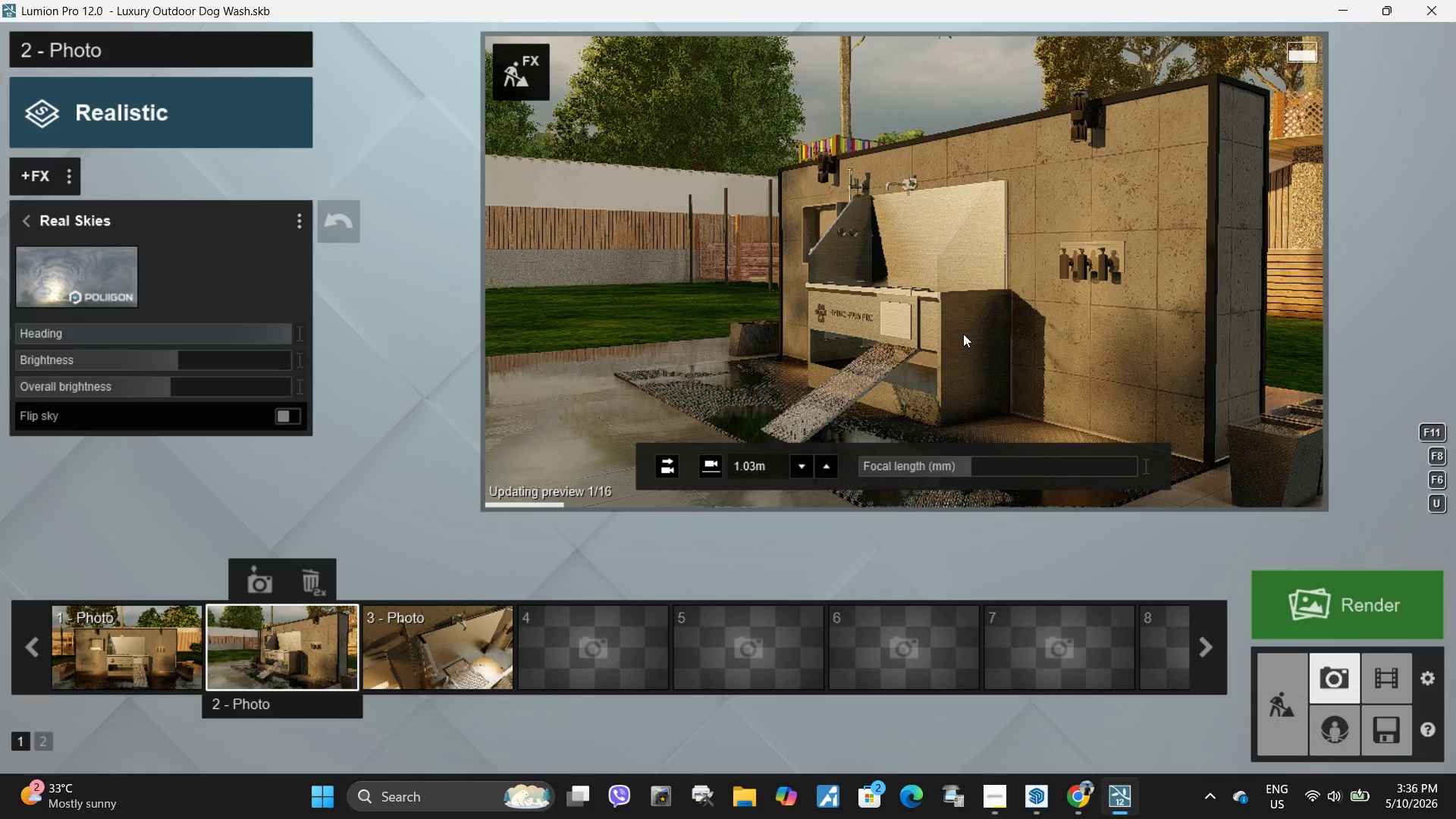 
hold_key(key=ShiftLeft, duration=5.05)
 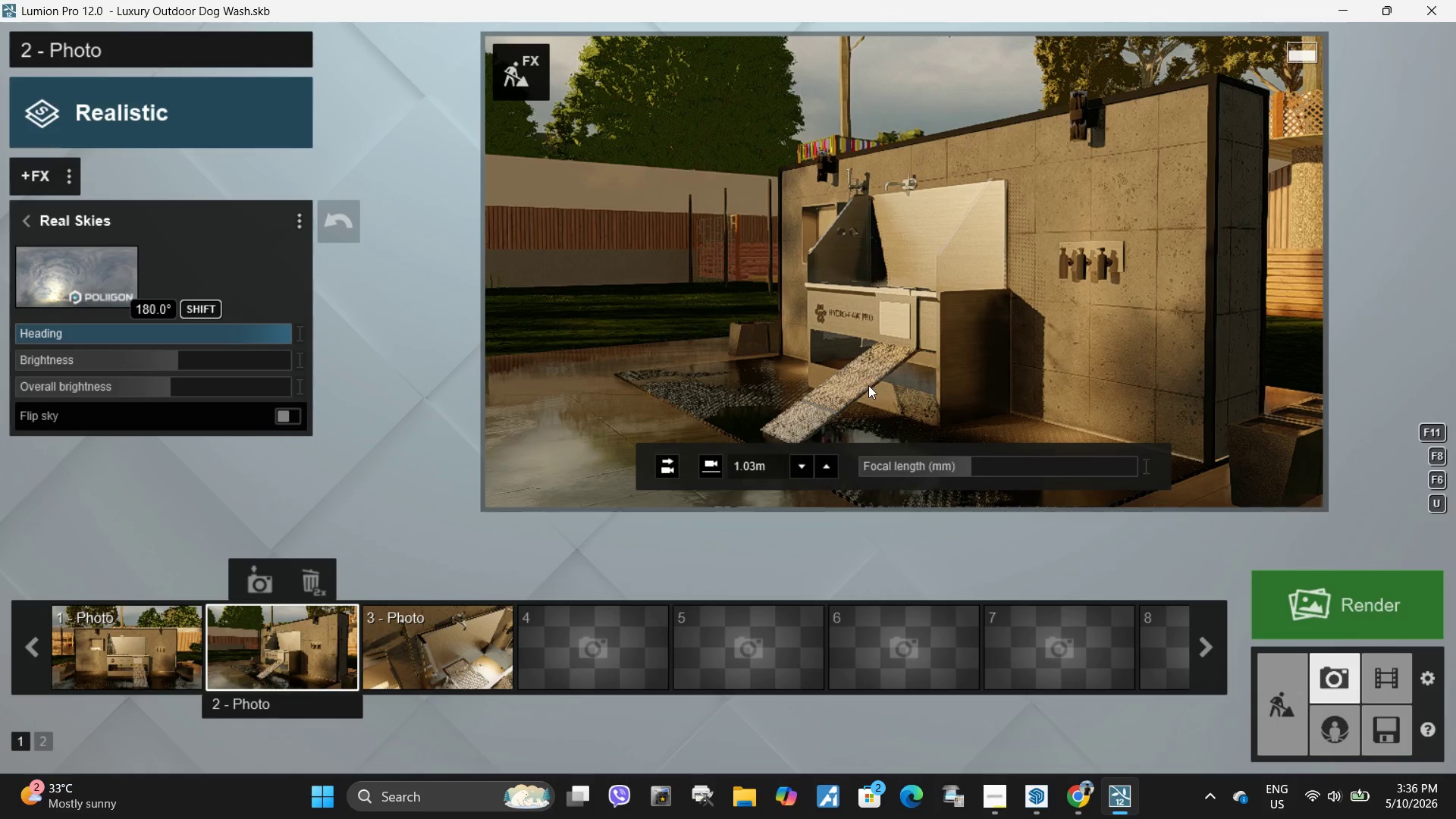 
left_click([963, 334])
 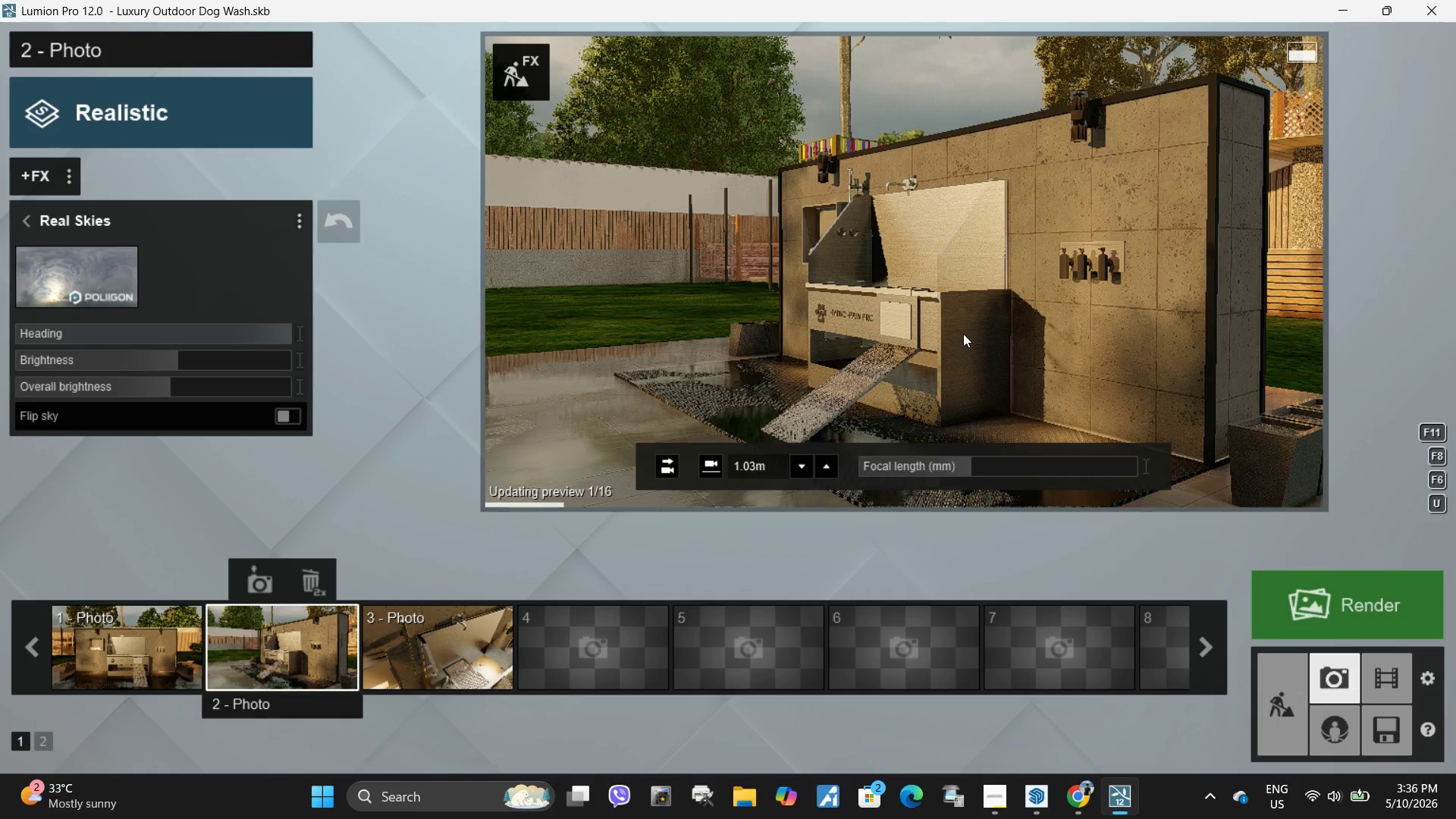 
left_click([963, 334])
 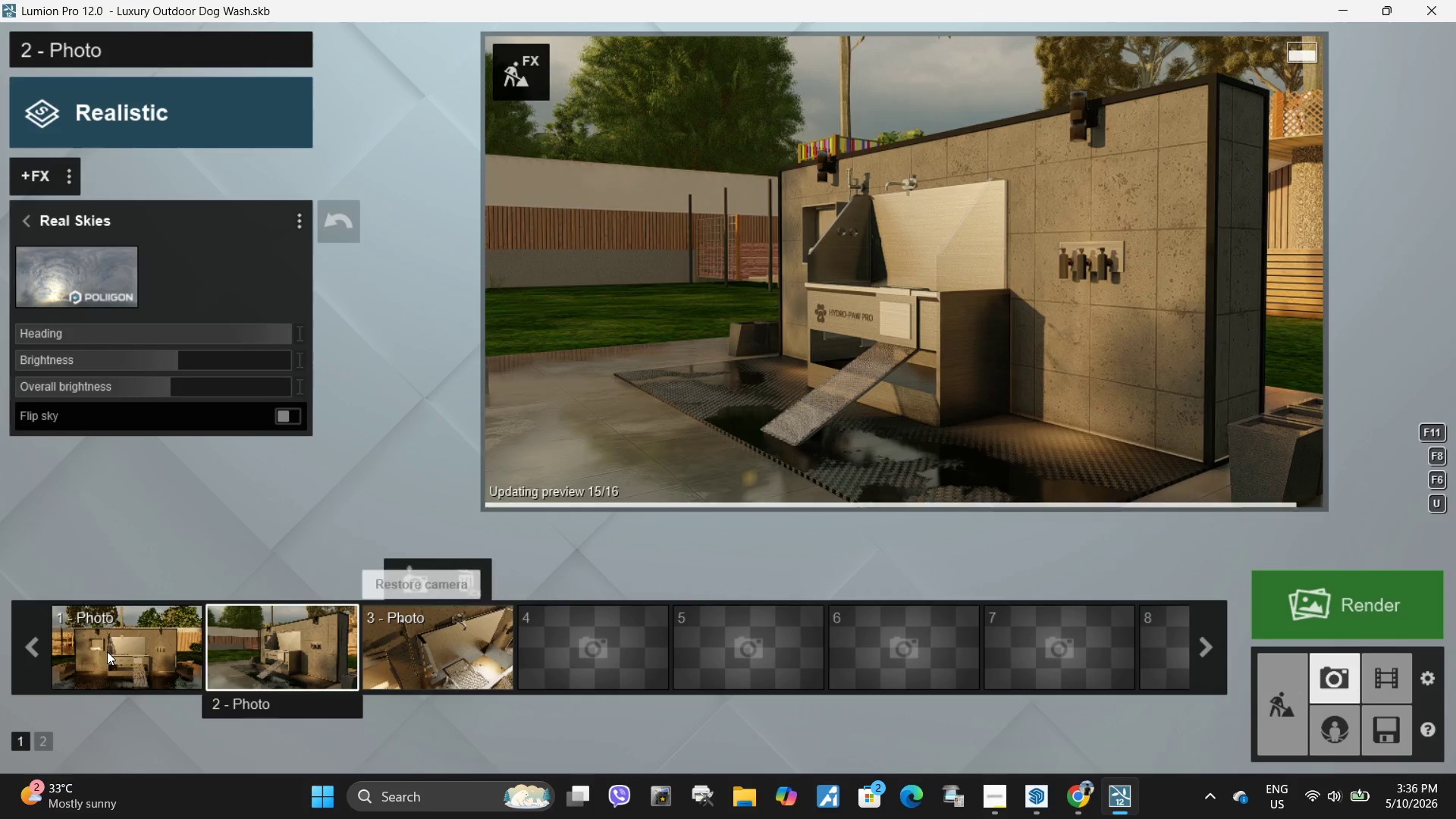 
left_click([755, 369])
 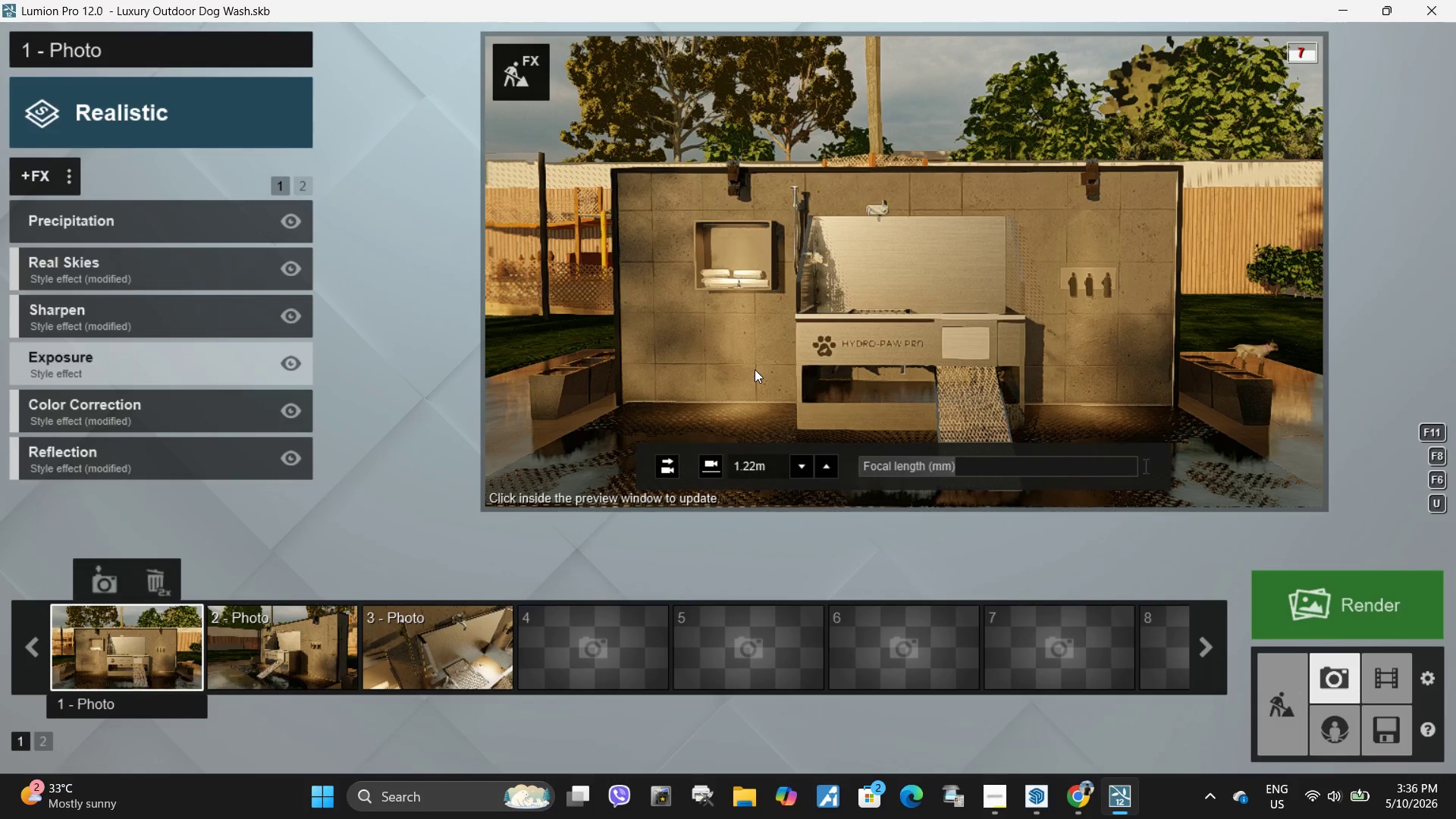 
left_click([755, 369])
 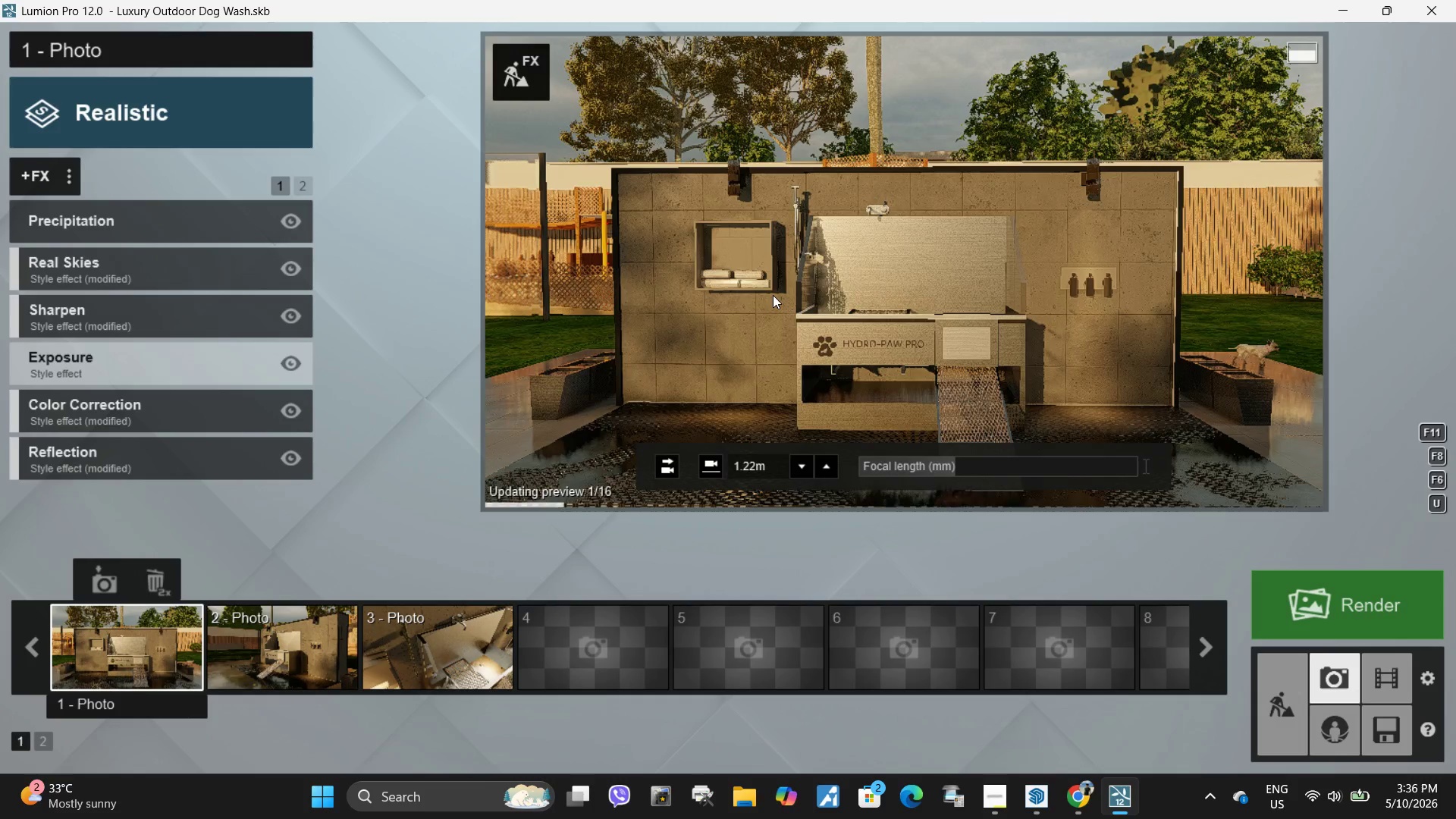 
left_click([773, 295])
 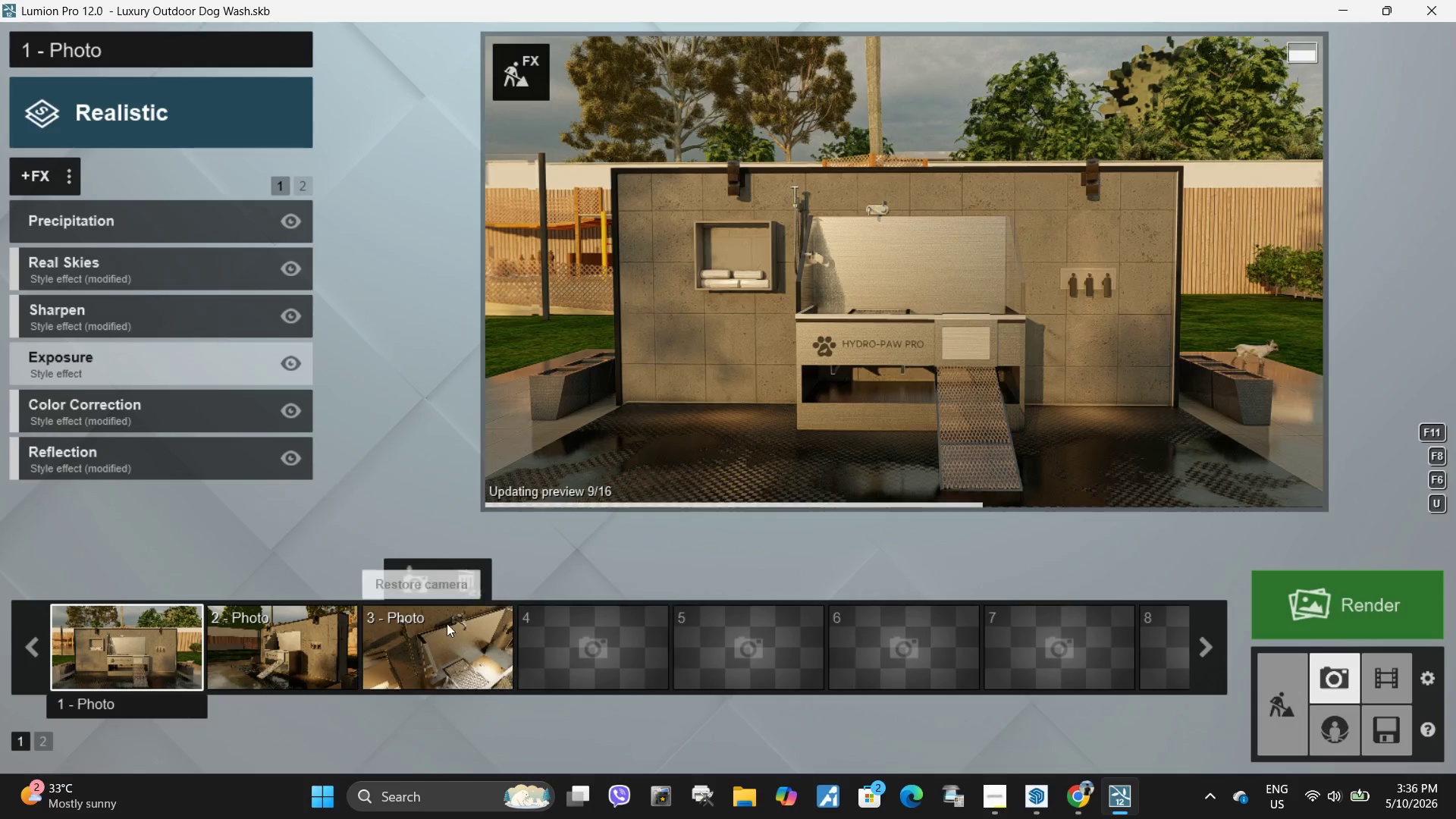 
left_click([477, 631])
 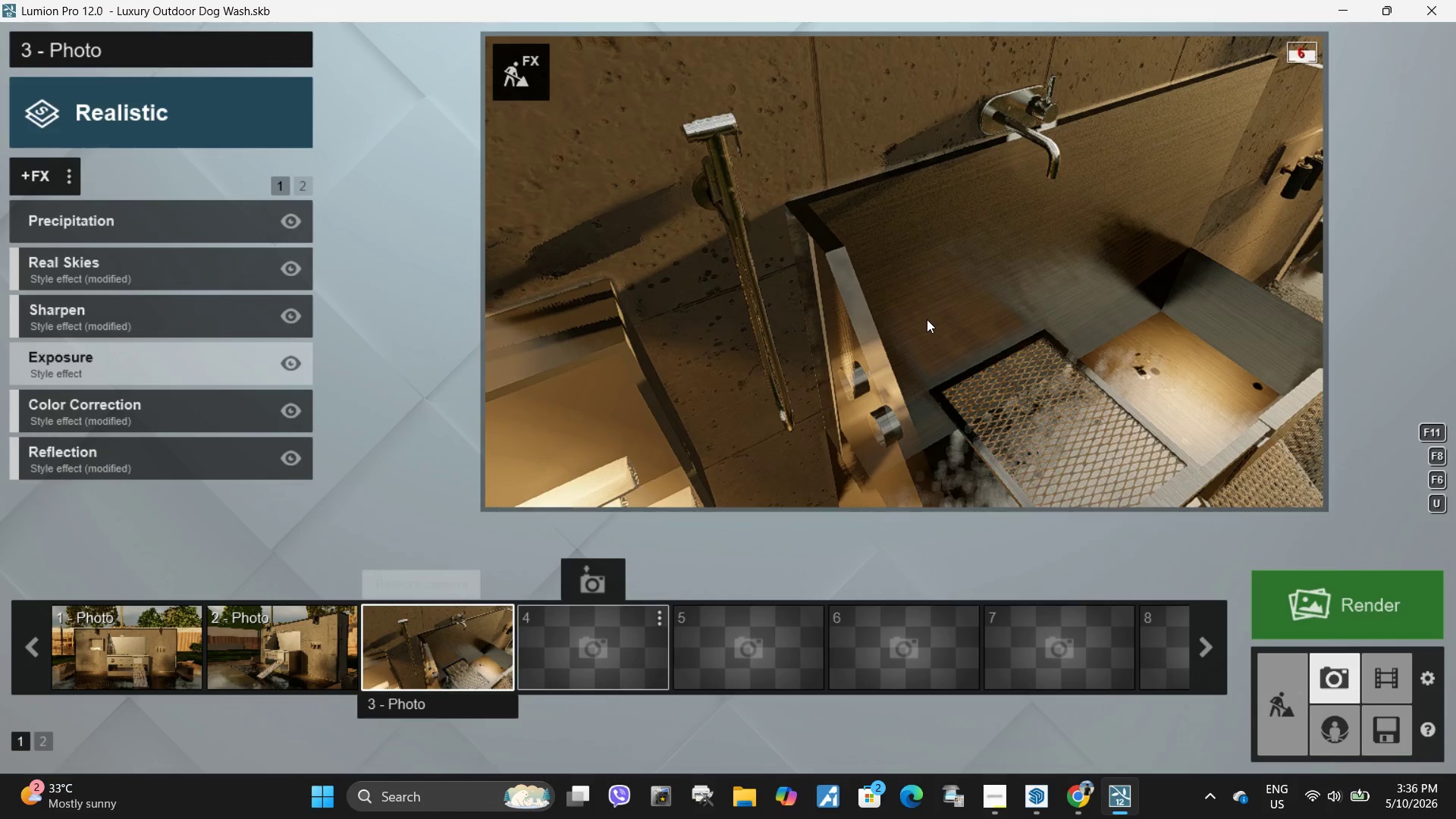 
double_click([927, 319])
 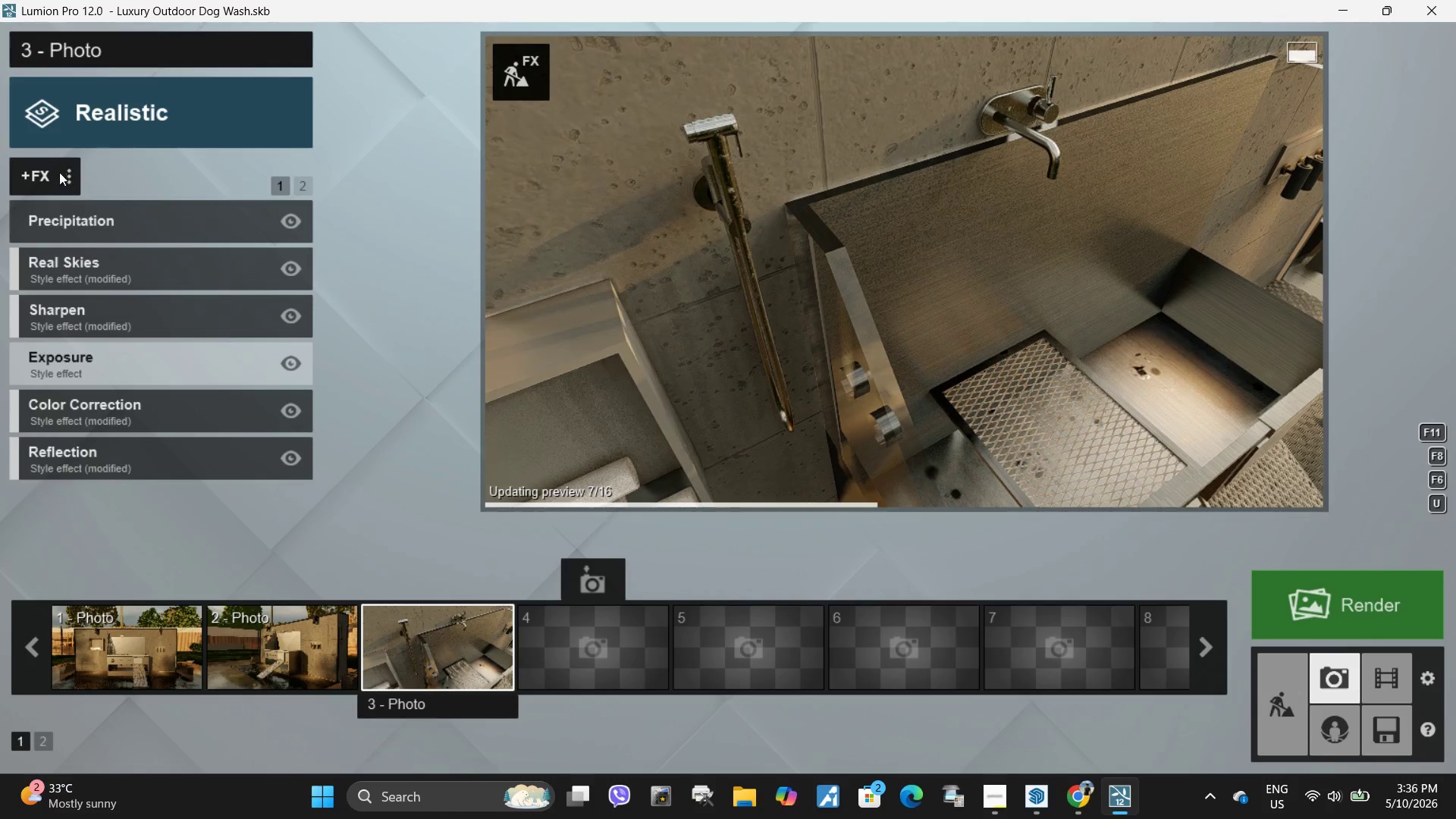 
left_click([72, 177])
 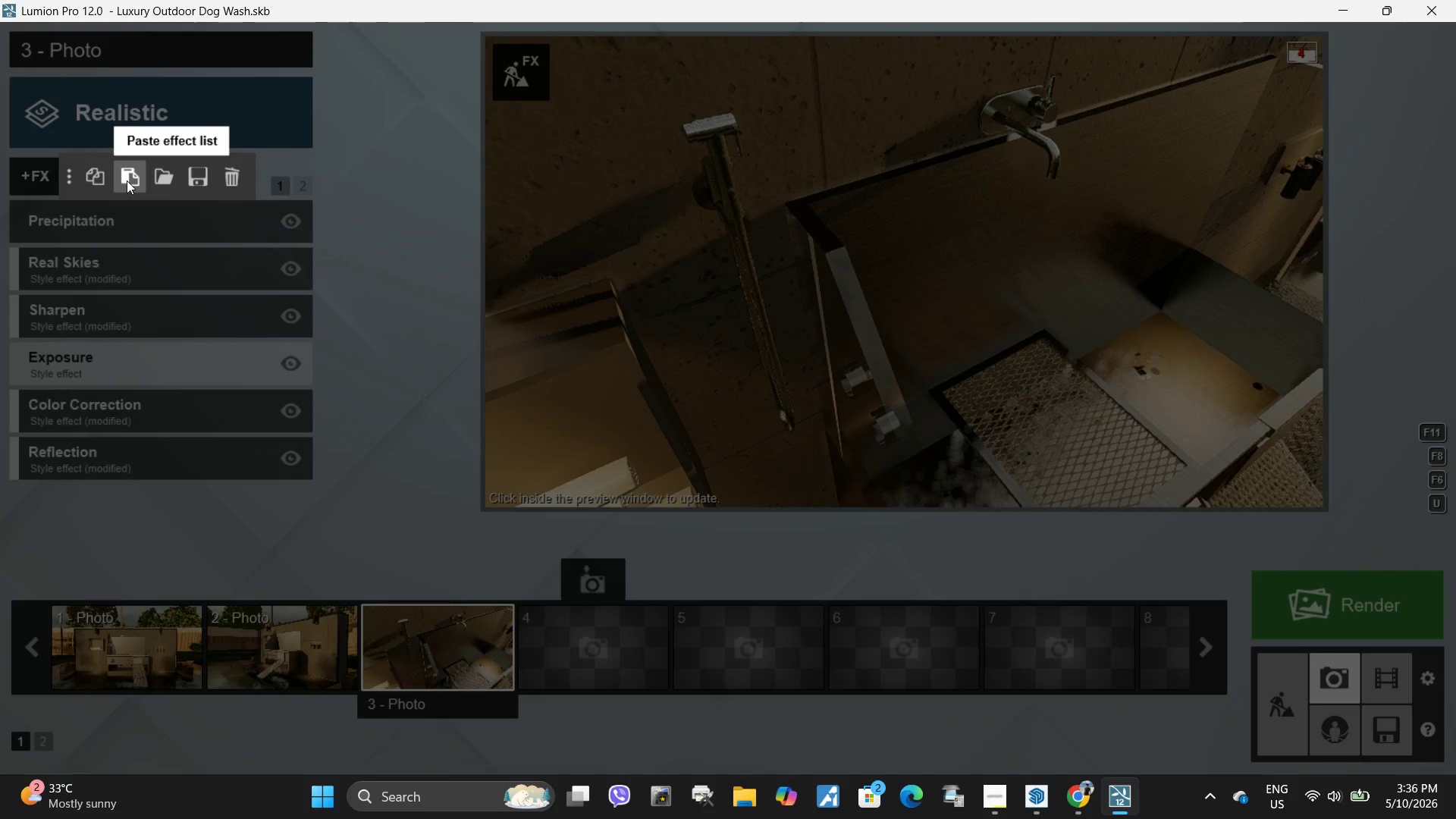 
left_click([127, 180])
 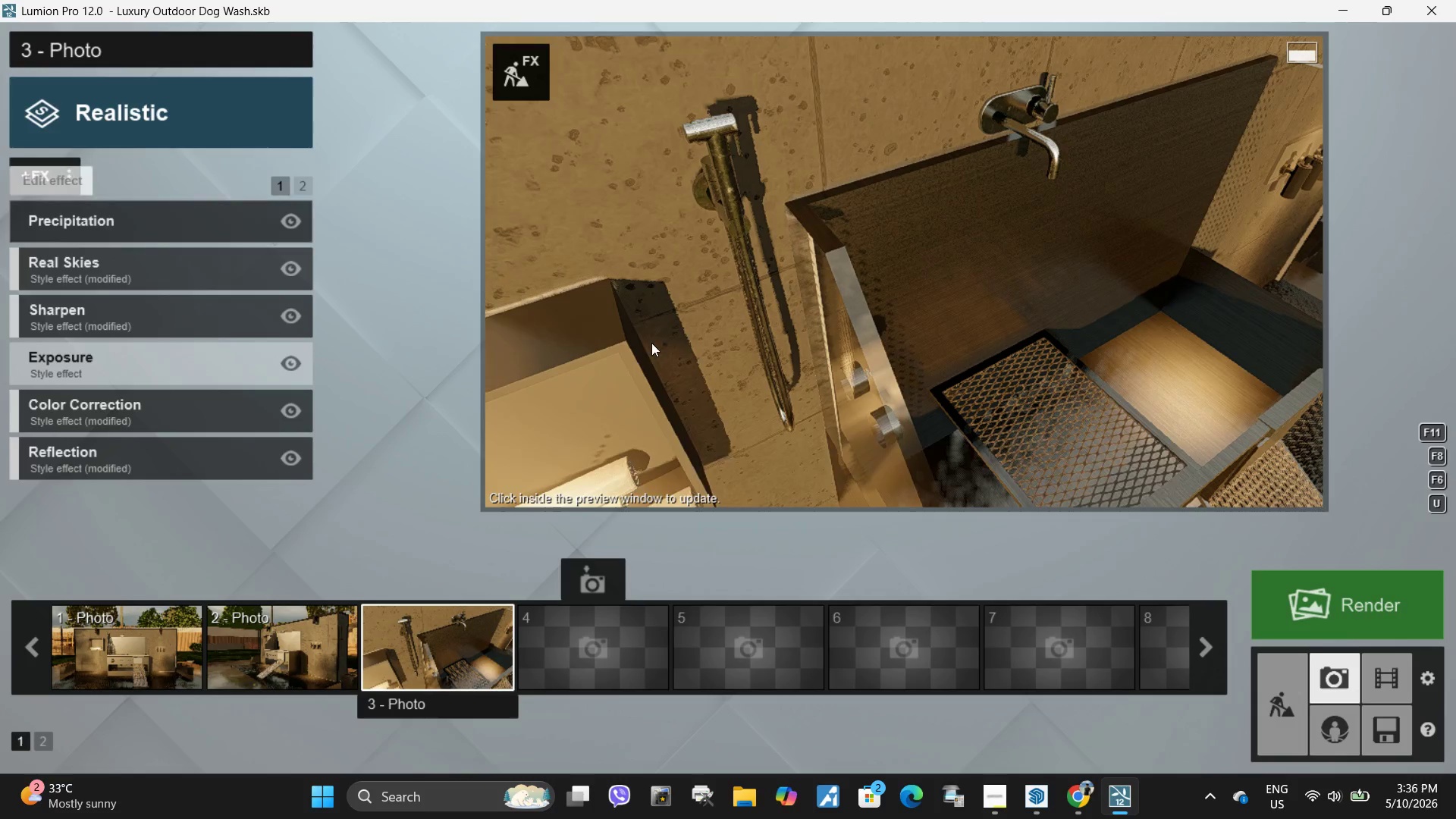 
left_click([863, 359])